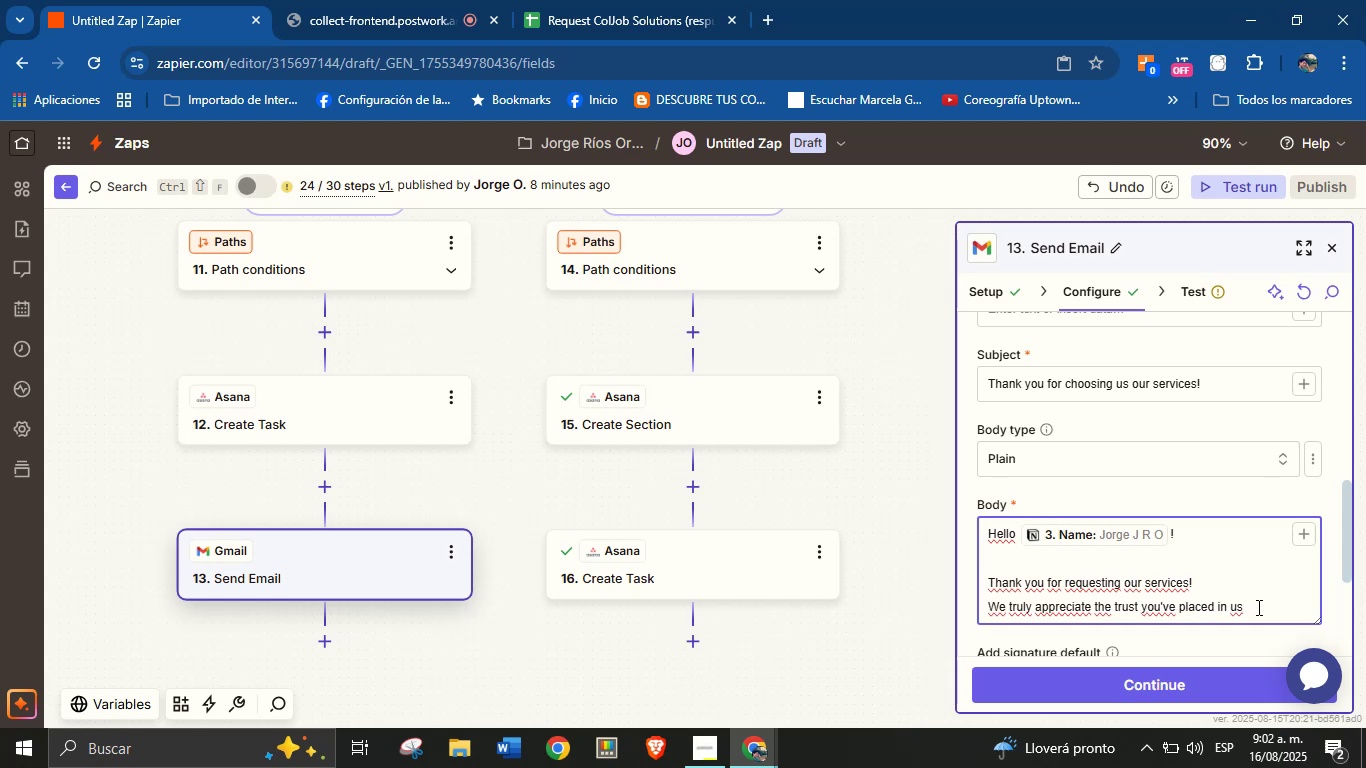 
key(Period)
 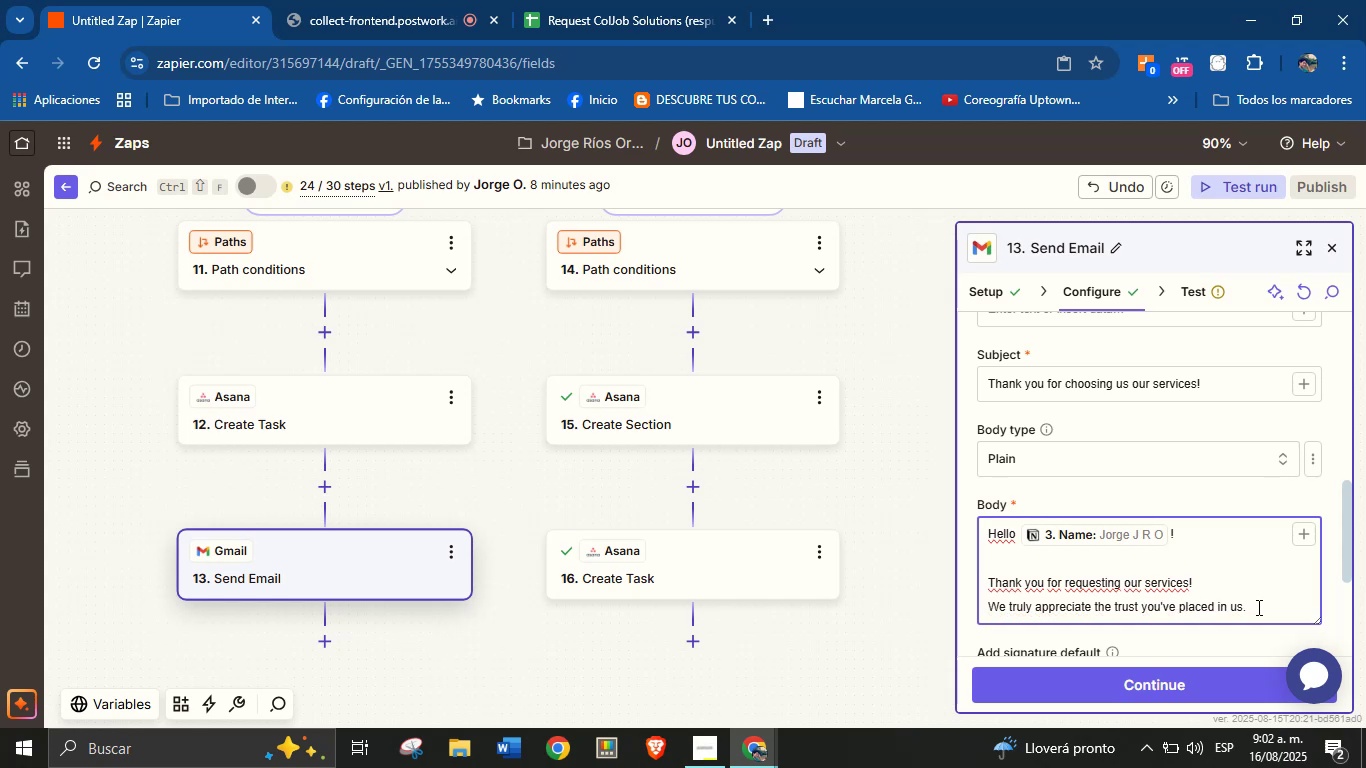 
key(Enter)
 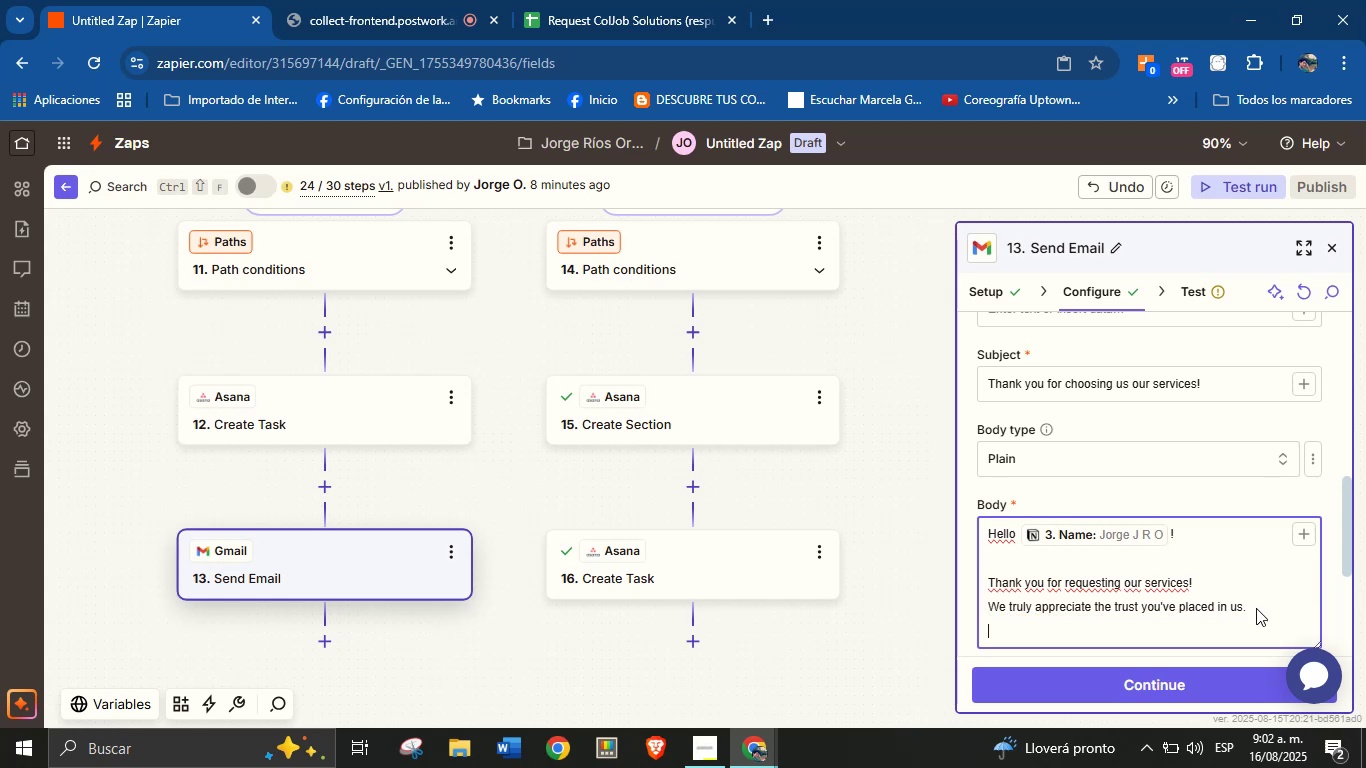 
key(Enter)
 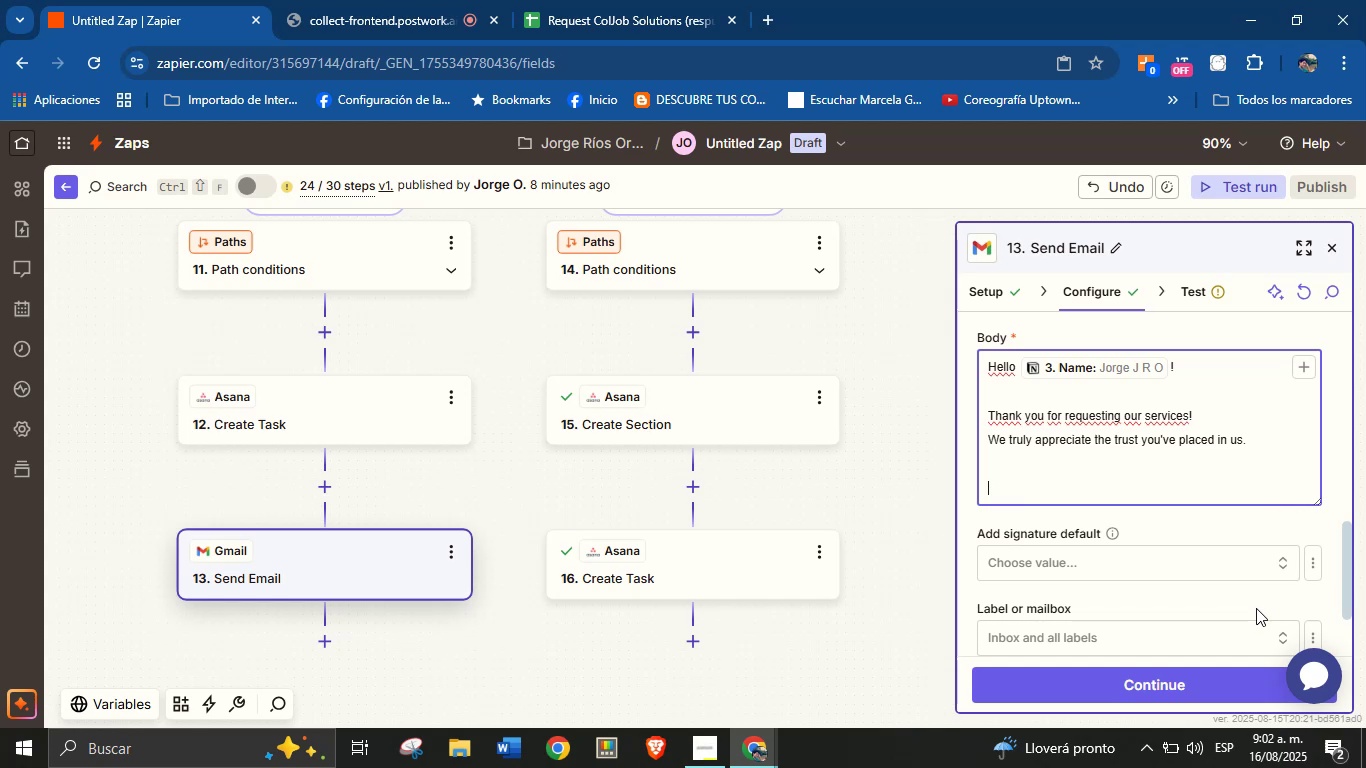 
type(This is a friendly remnind)
key(Backspace)
key(Backspace)
type(nder)
key(Backspace)
key(Backspace)
key(Backspace)
key(Backspace)
key(Backspace)
key(Backspace)
type(o)
key(Backspace)
type(inder )
 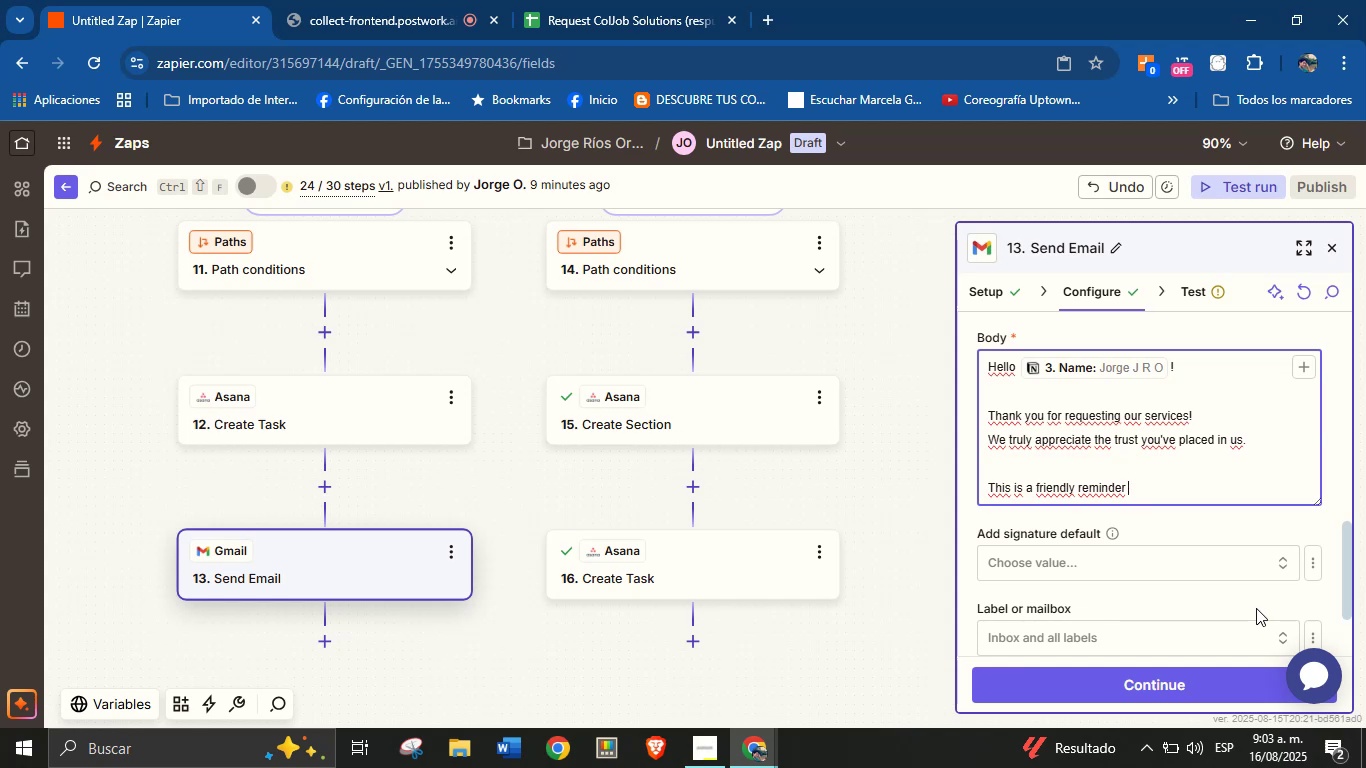 
wait(25.38)
 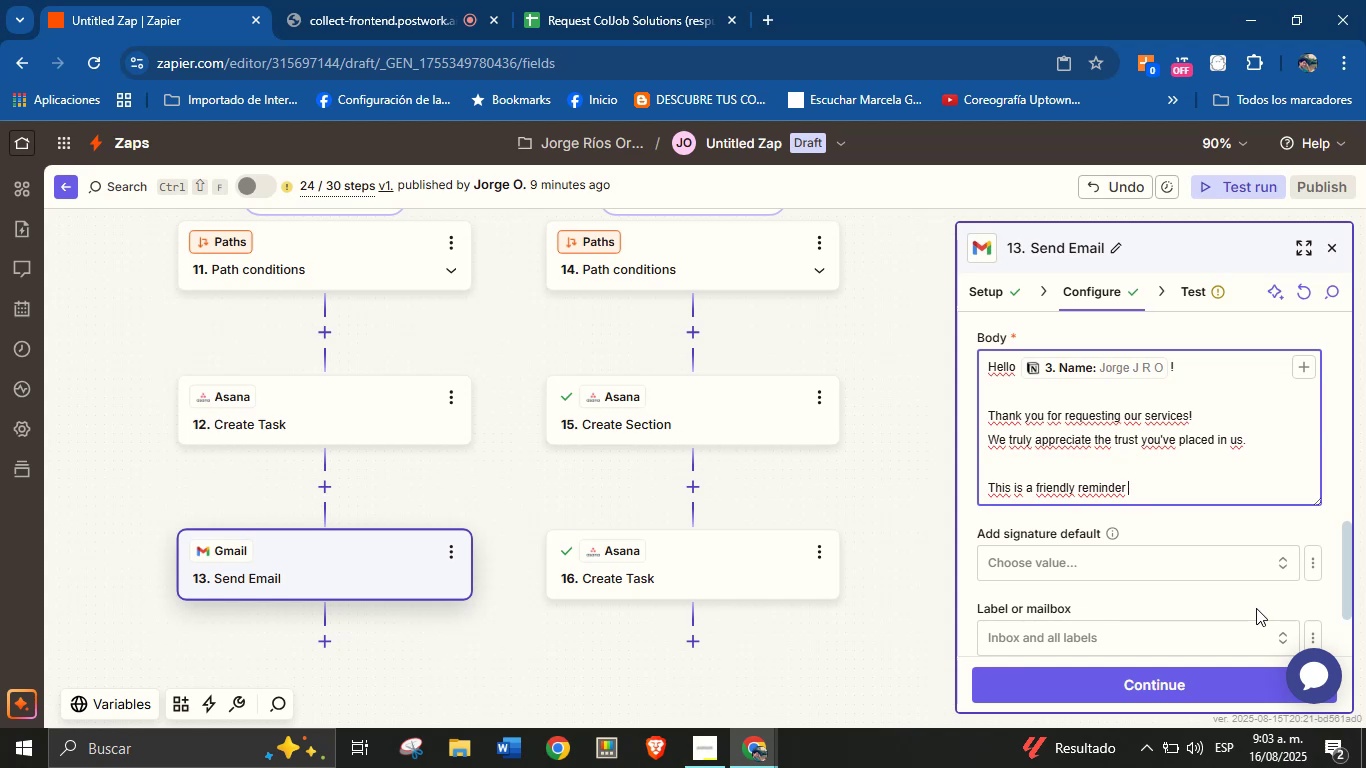 
type(about our upcoming meeting>)
 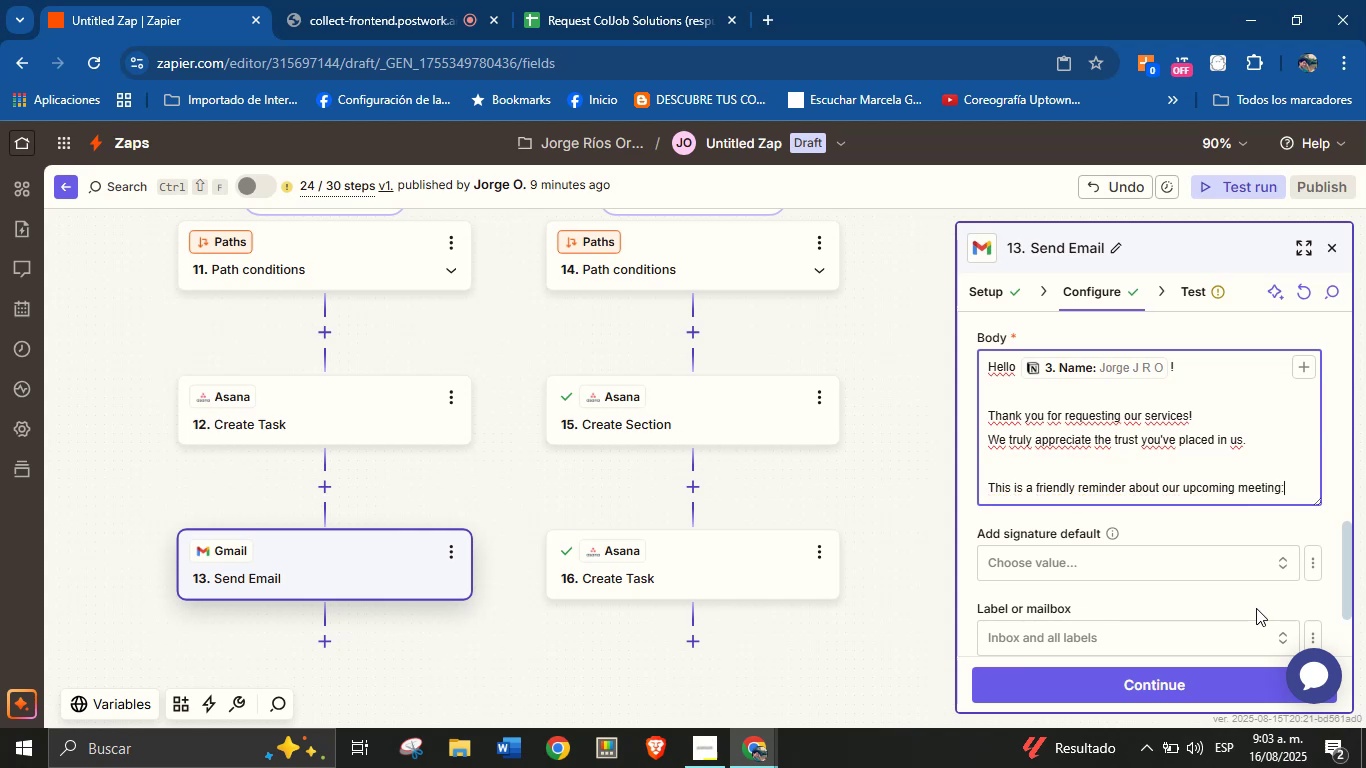 
key(Enter)
 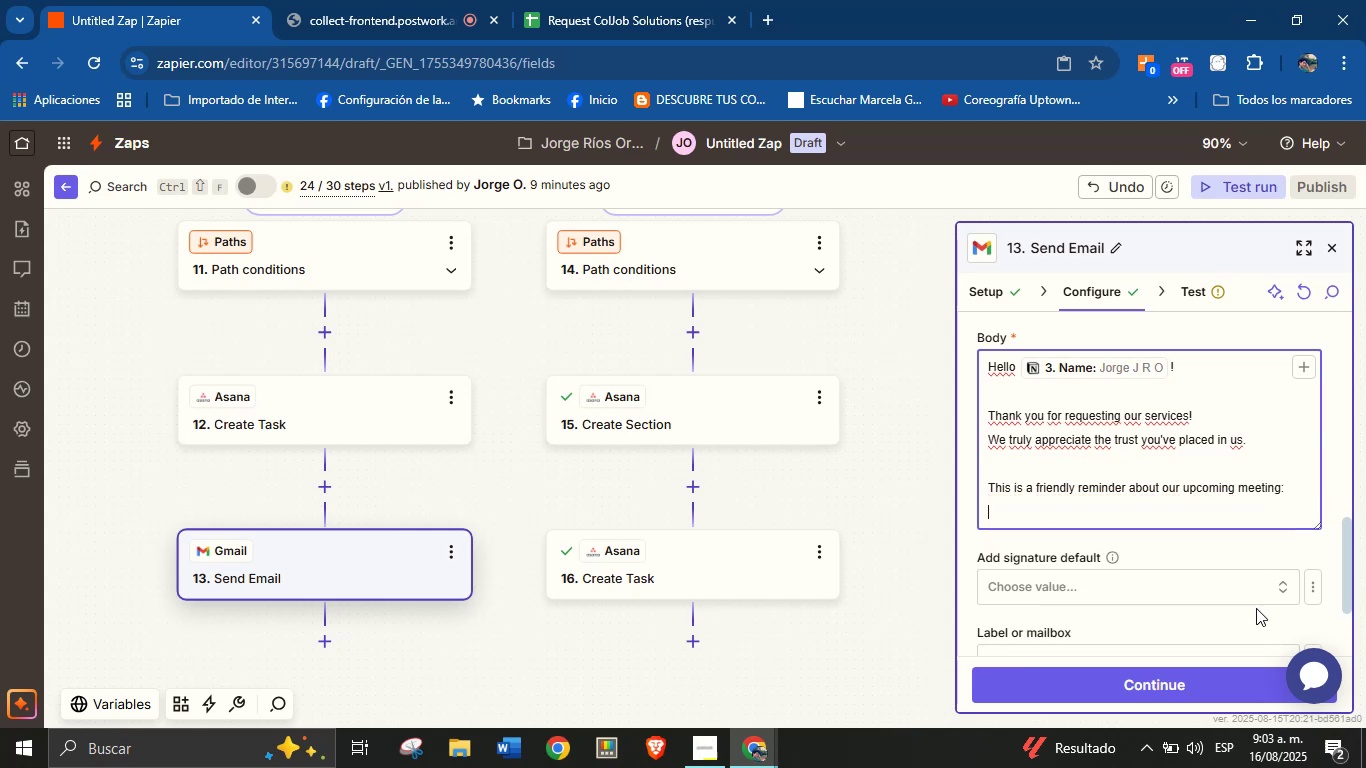 
type(Date ^ time> )
 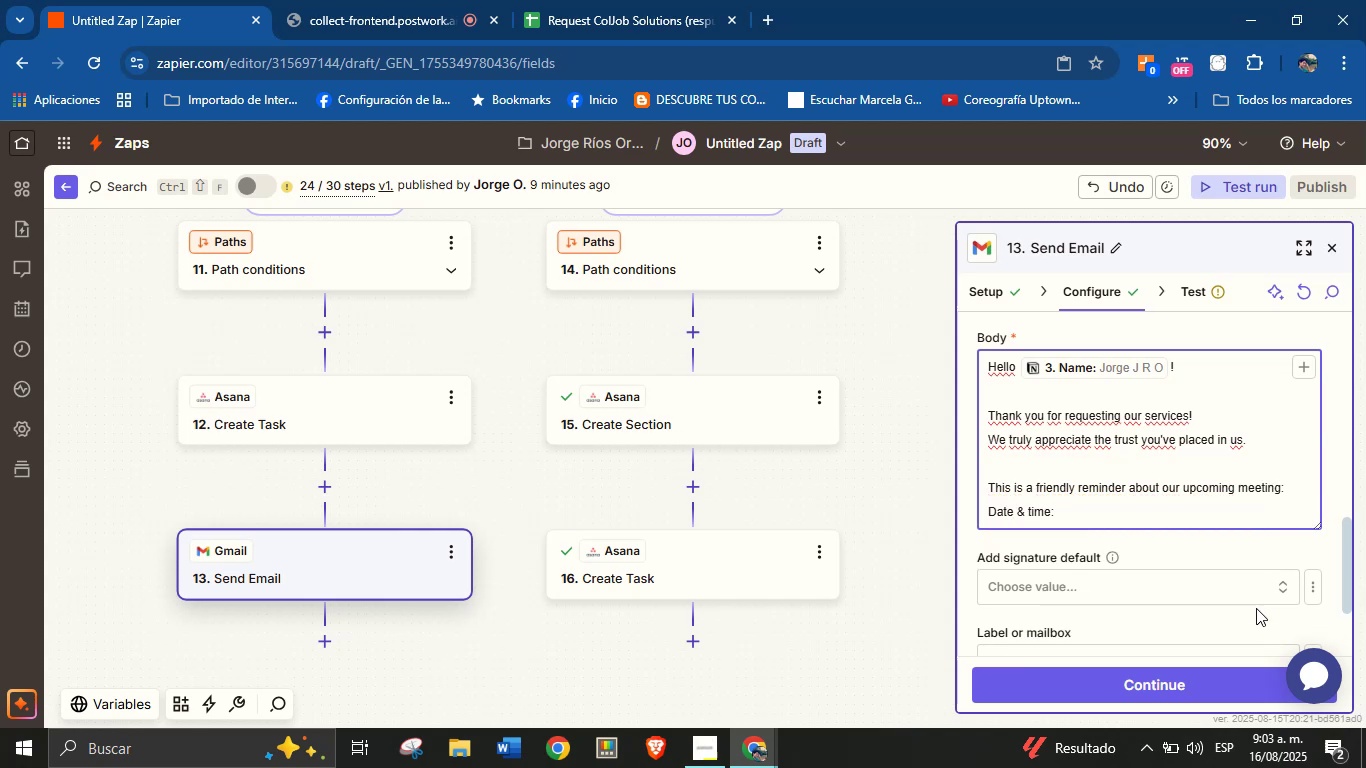 
left_click([1297, 372])
 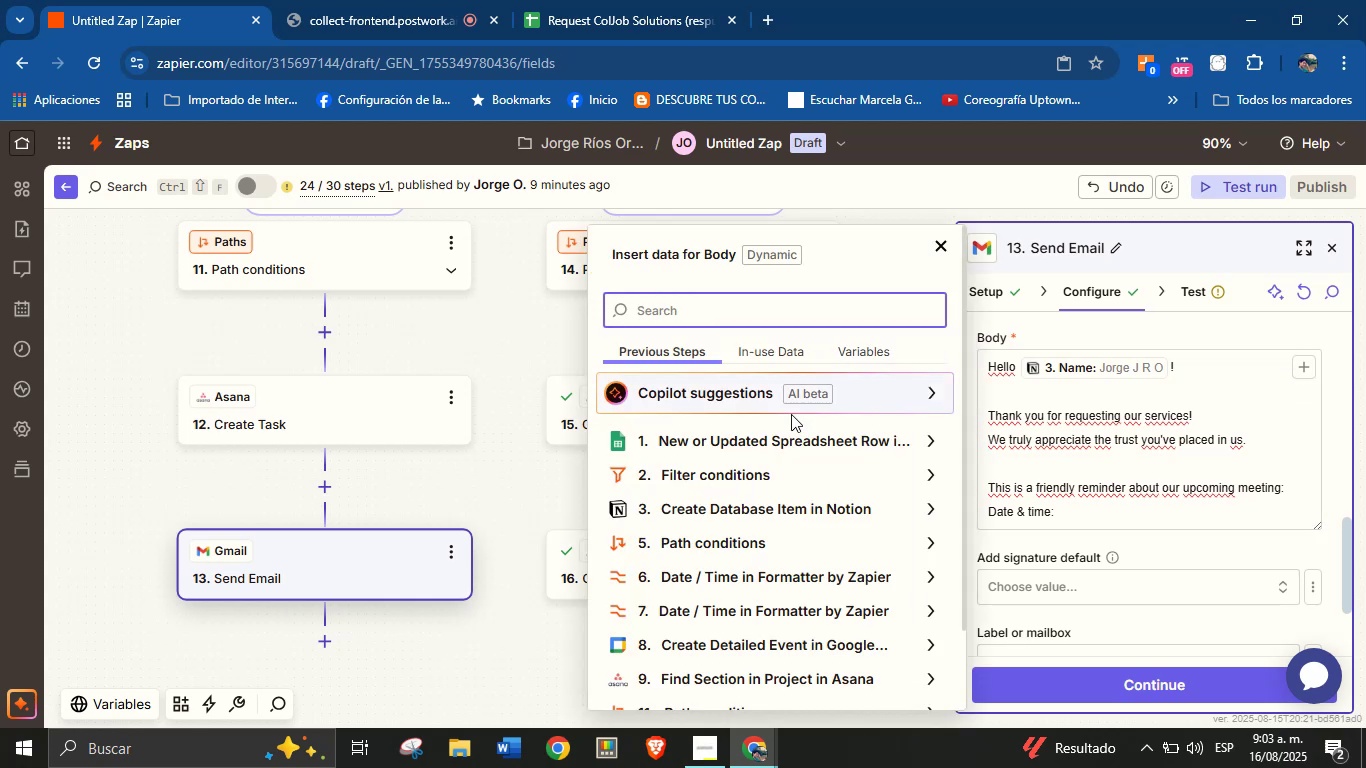 
scroll: coordinate [809, 559], scroll_direction: down, amount: 1.0
 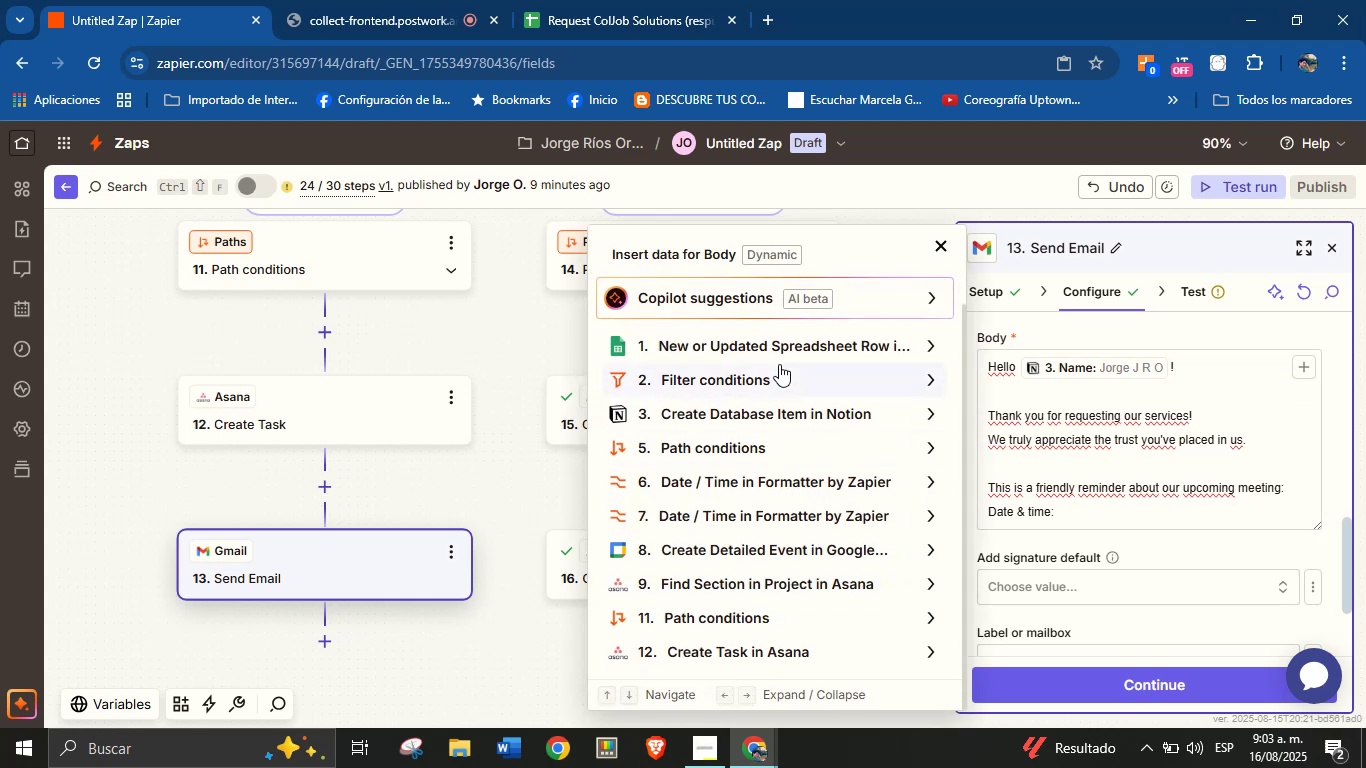 
scroll: coordinate [745, 518], scroll_direction: up, amount: 1.0
 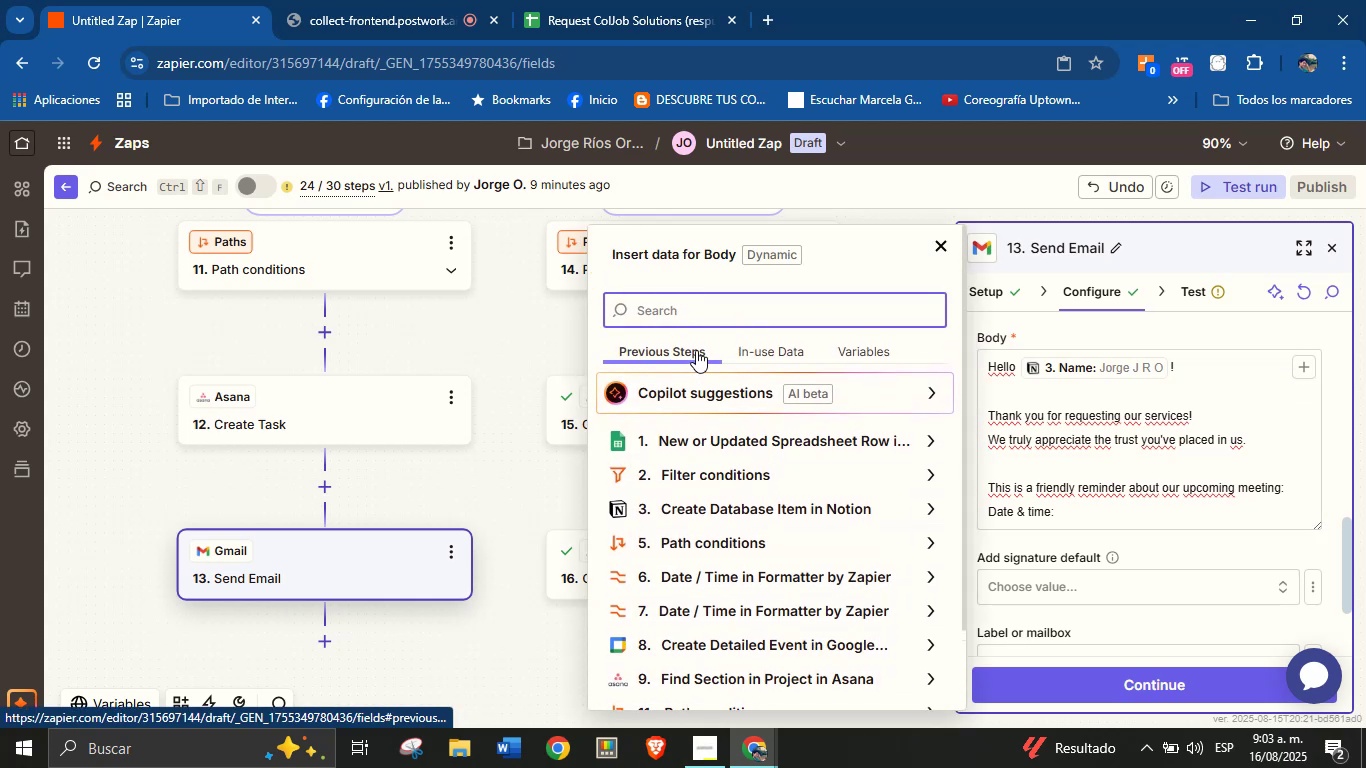 
type(meet)
 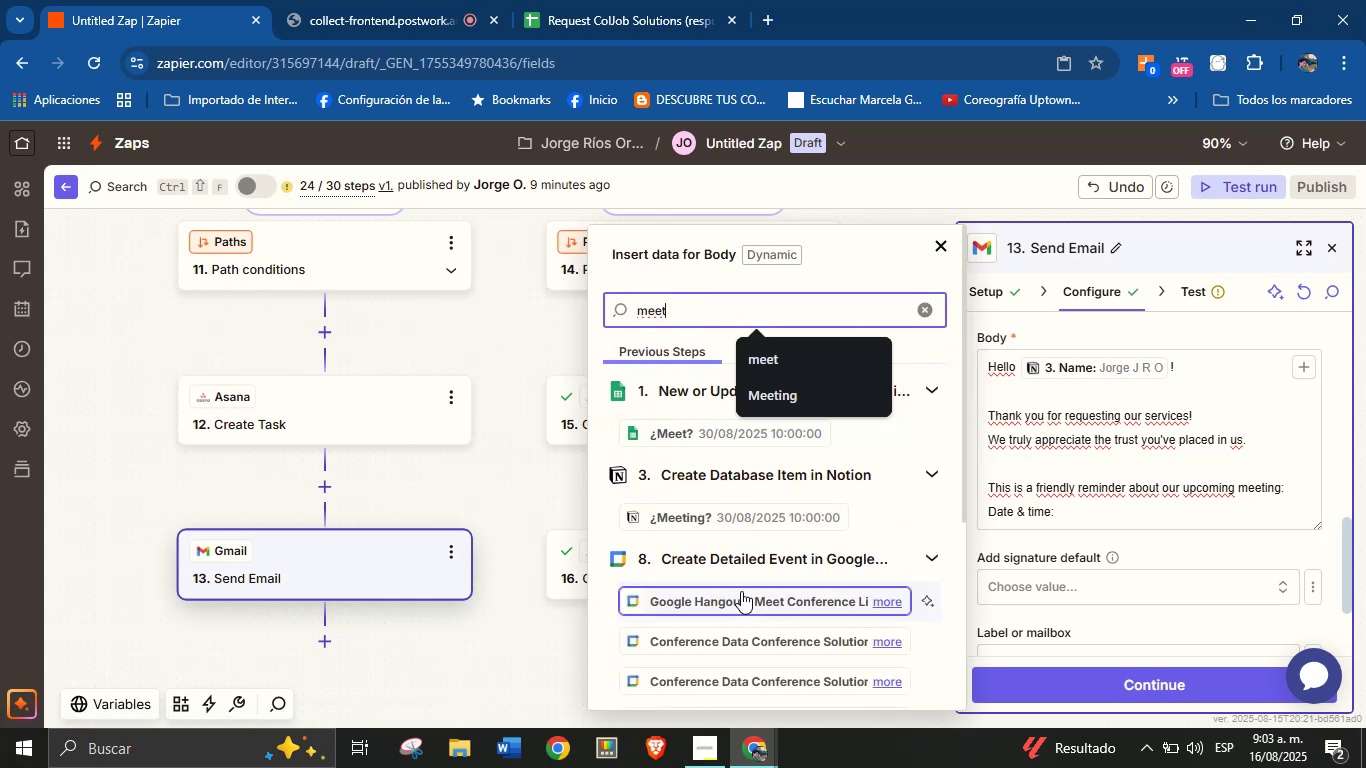 
left_click([741, 591])
 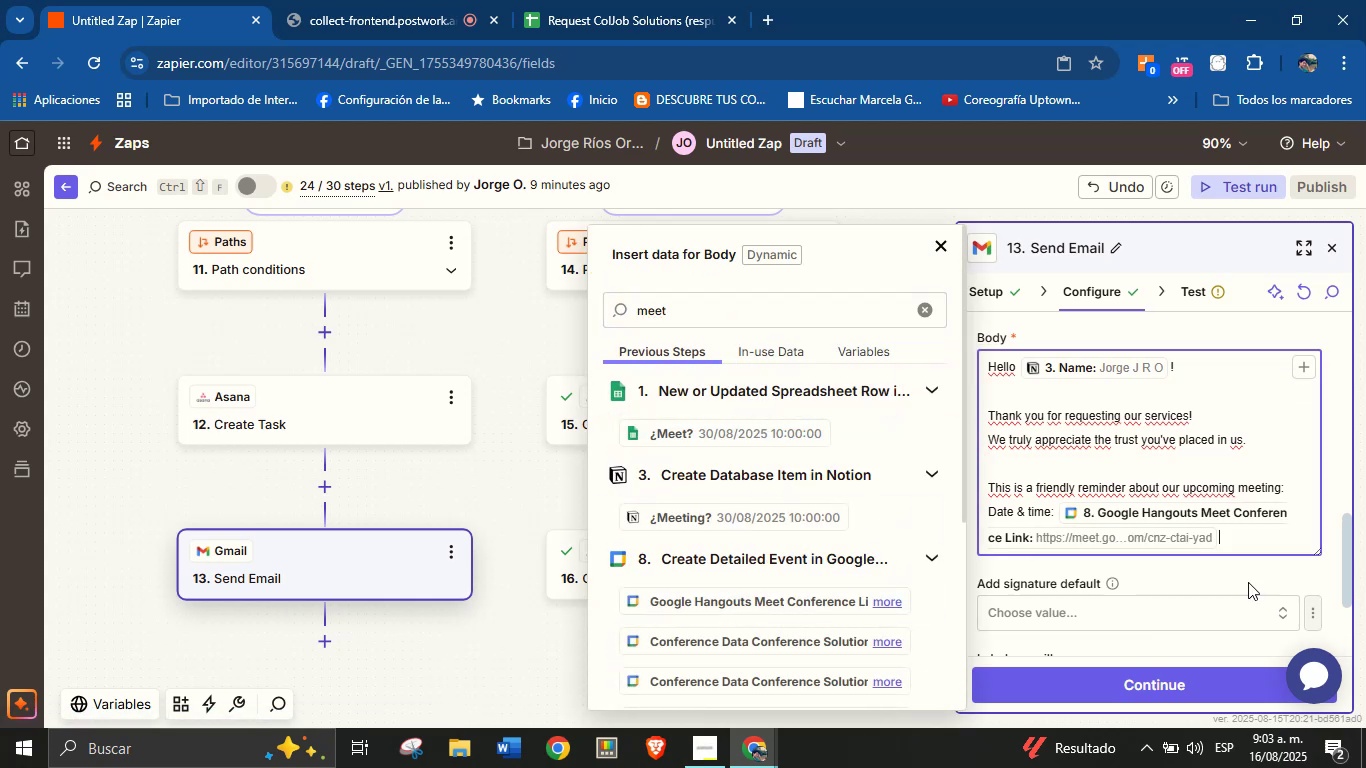 
left_click([1187, 544])
 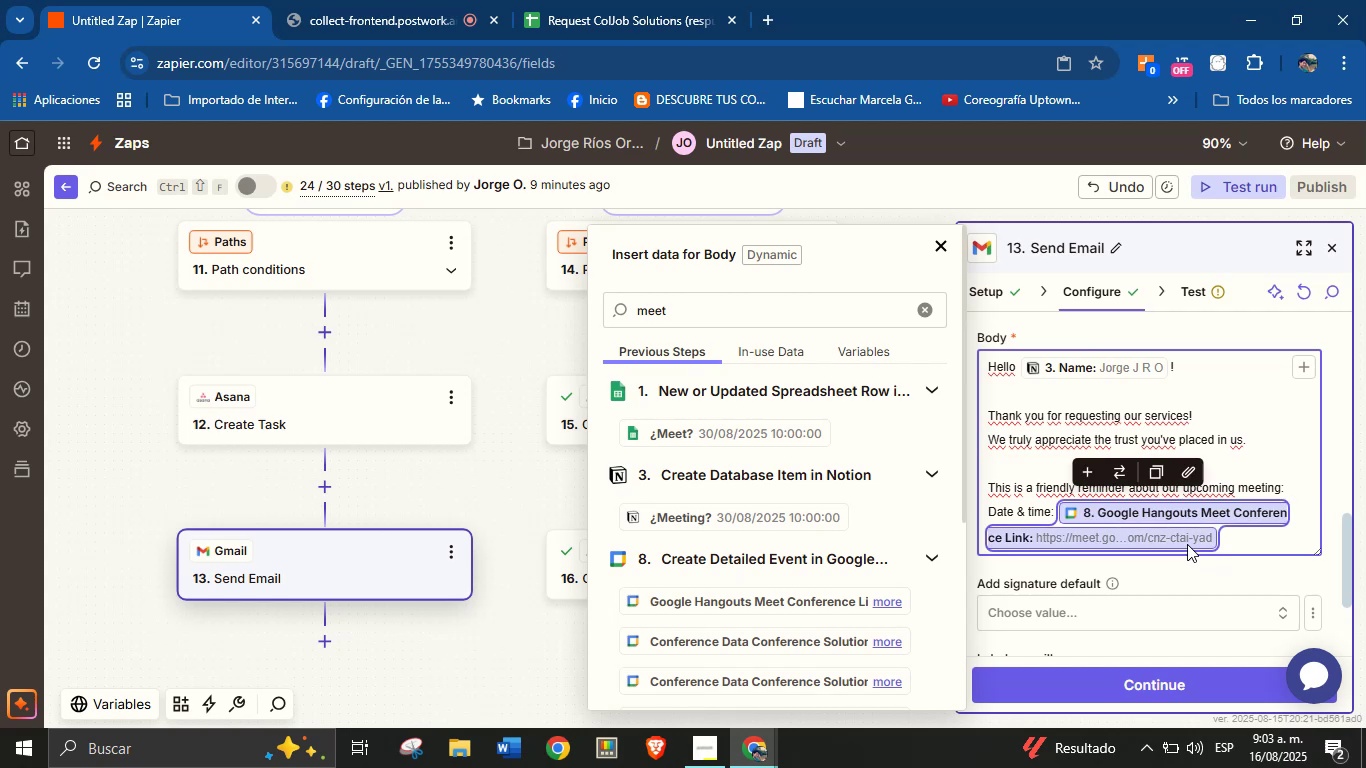 
key(Backspace)
 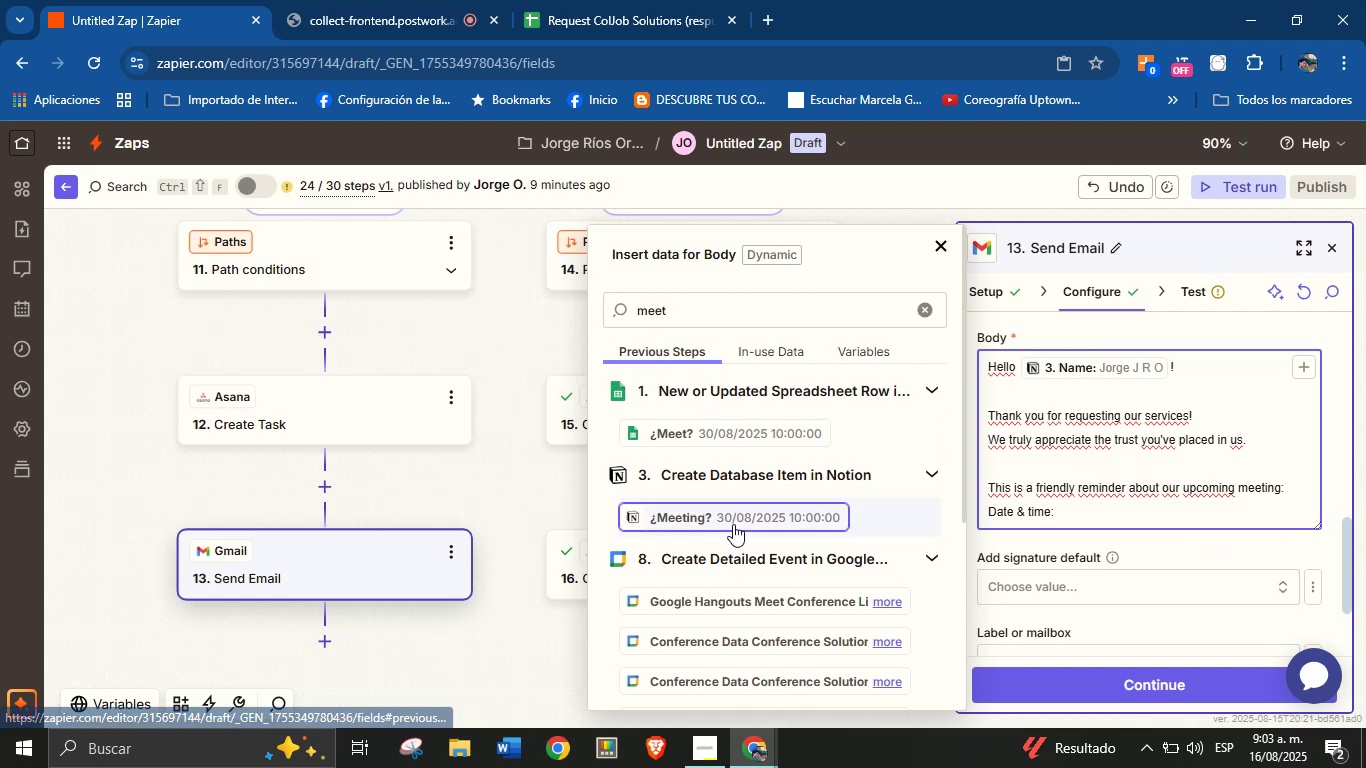 
left_click([733, 521])
 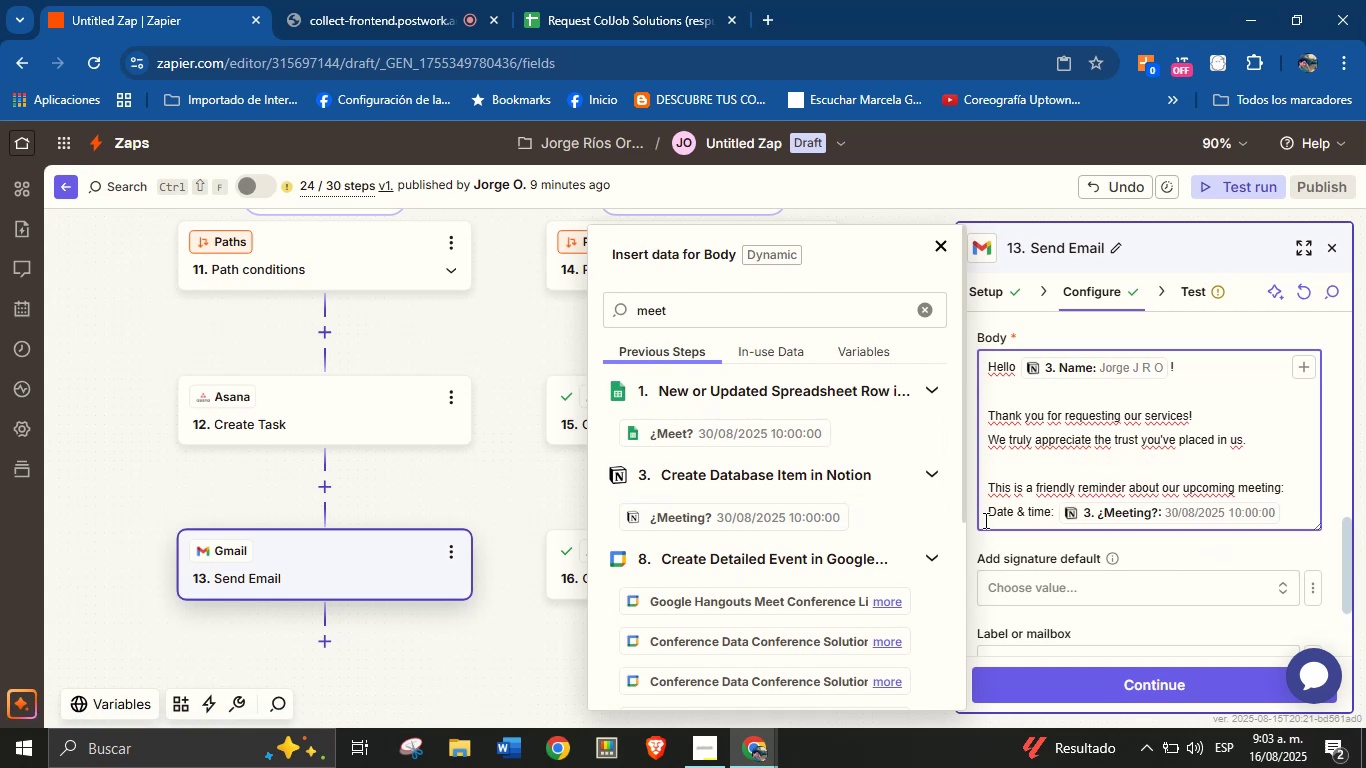 
key(Enter)
 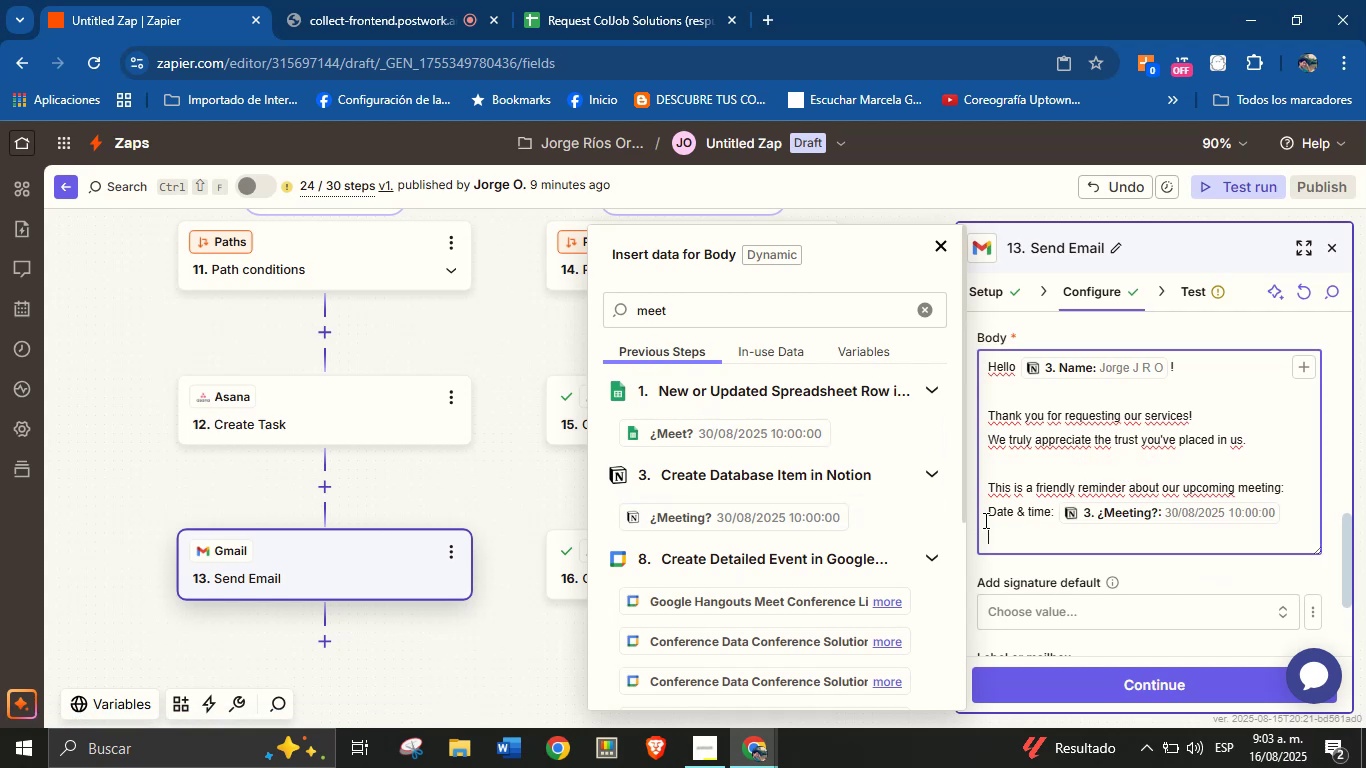 
type(Meeting )
 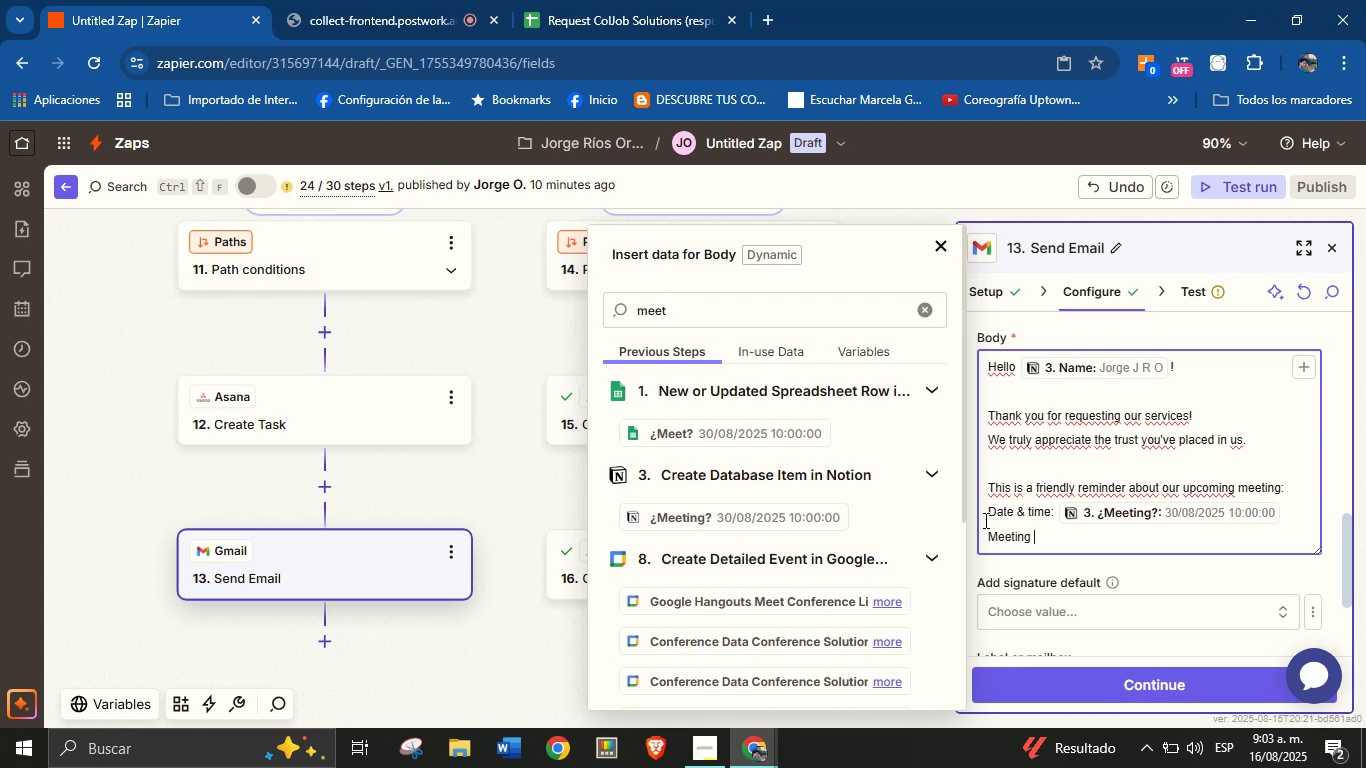 
wait(11.32)
 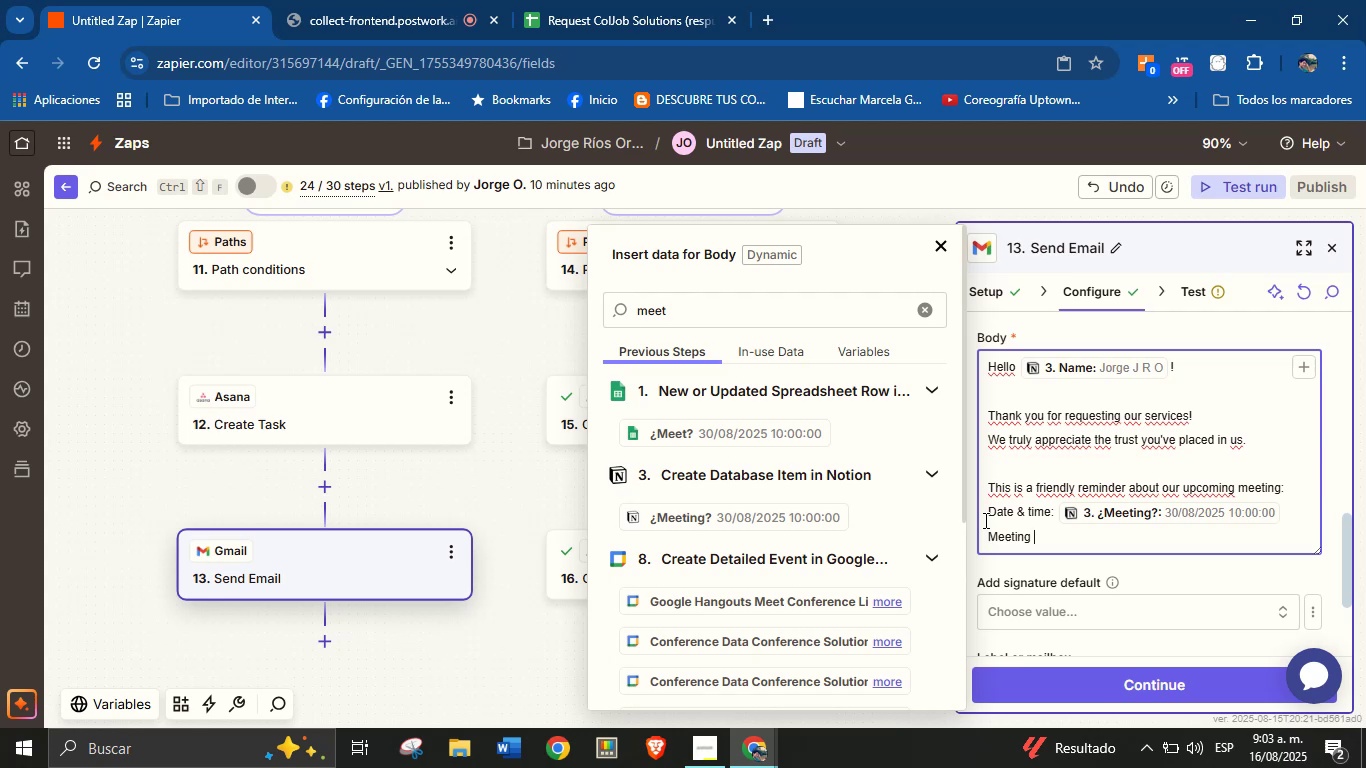 
key(Backspace)
type( link> )
 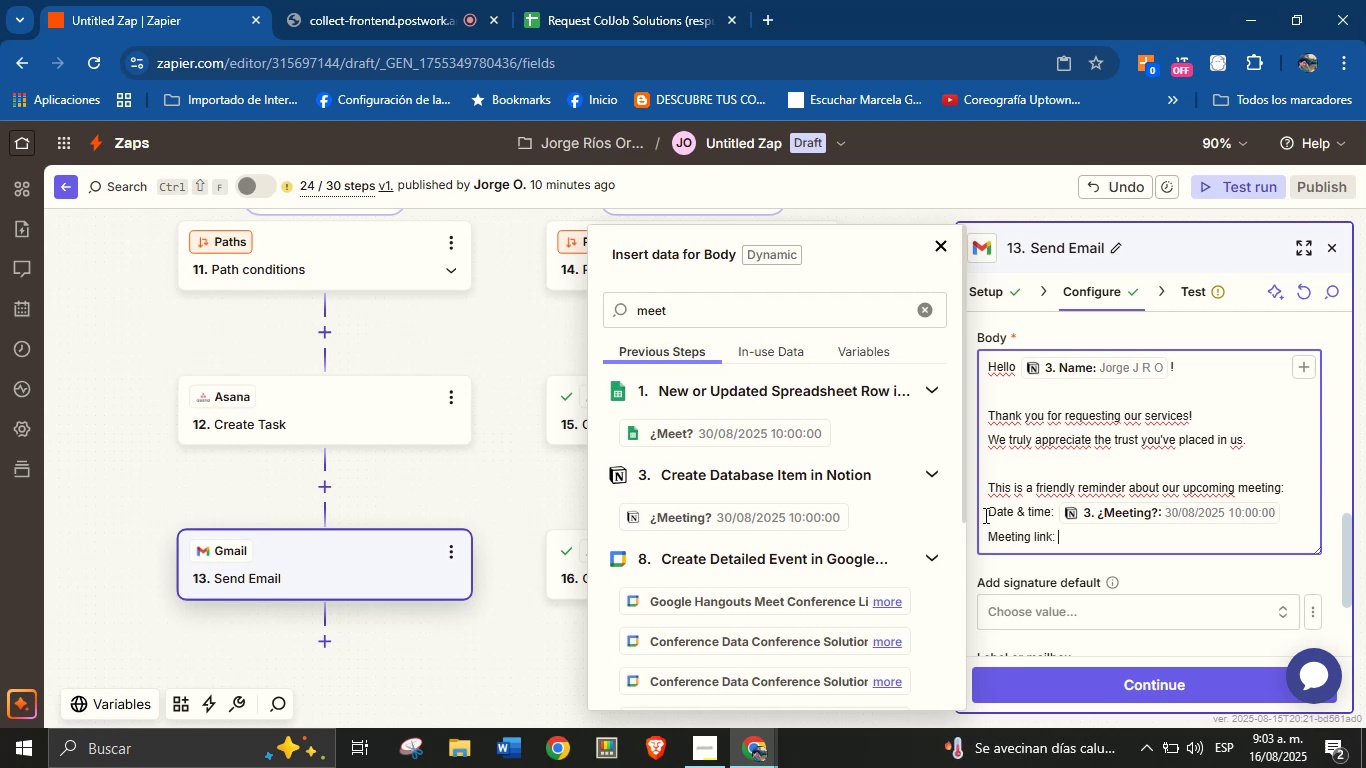 
left_click([769, 596])
 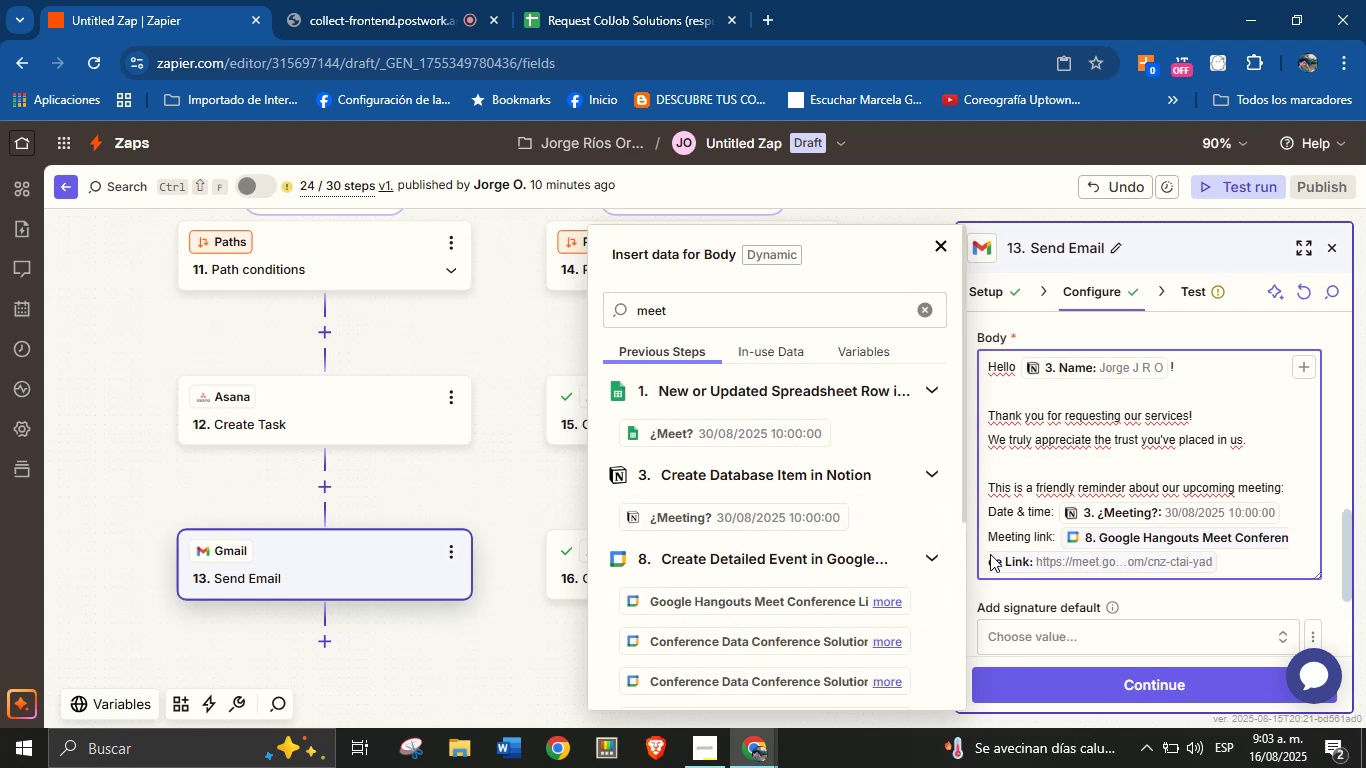 
key(Enter)
 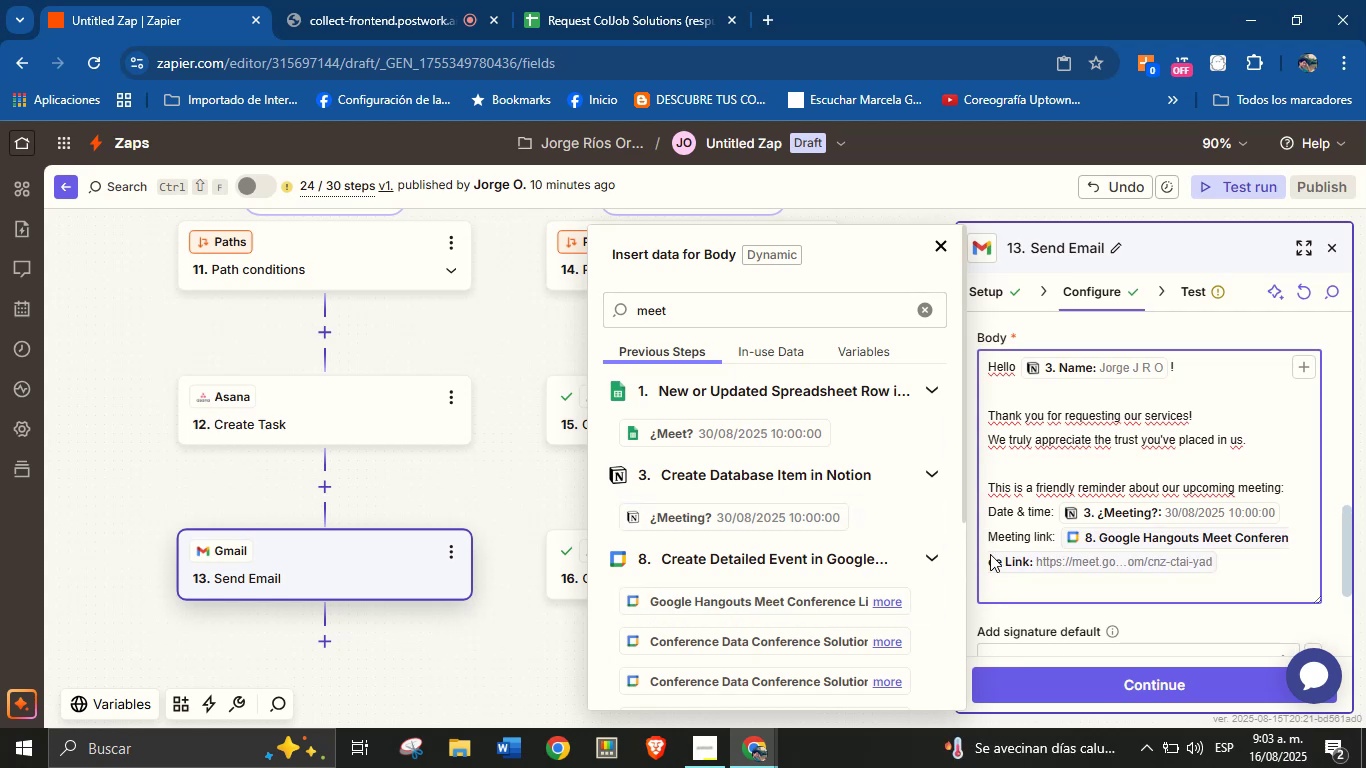 
key(Enter)
 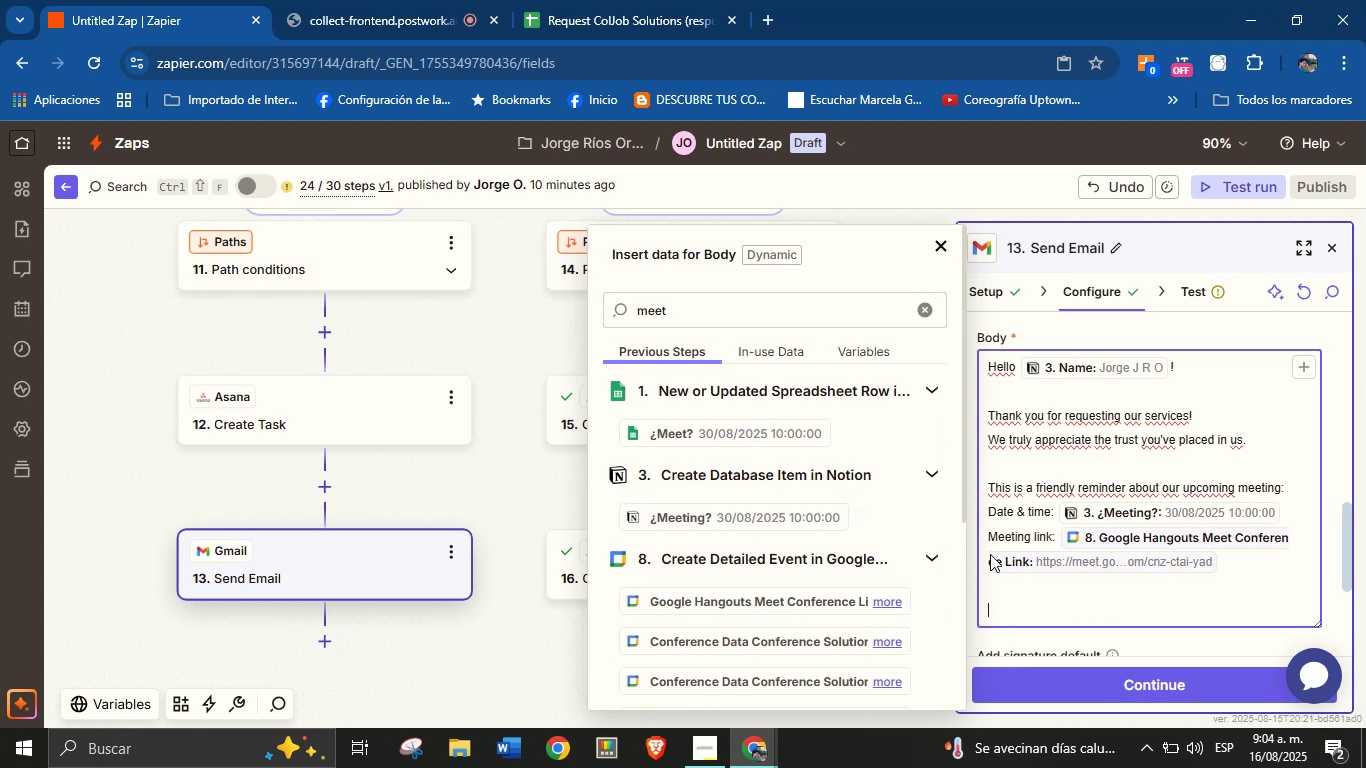 
type(We look forward to disu)
key(Backspace)
type(cussing your needs and finding the best solutions for you.)
 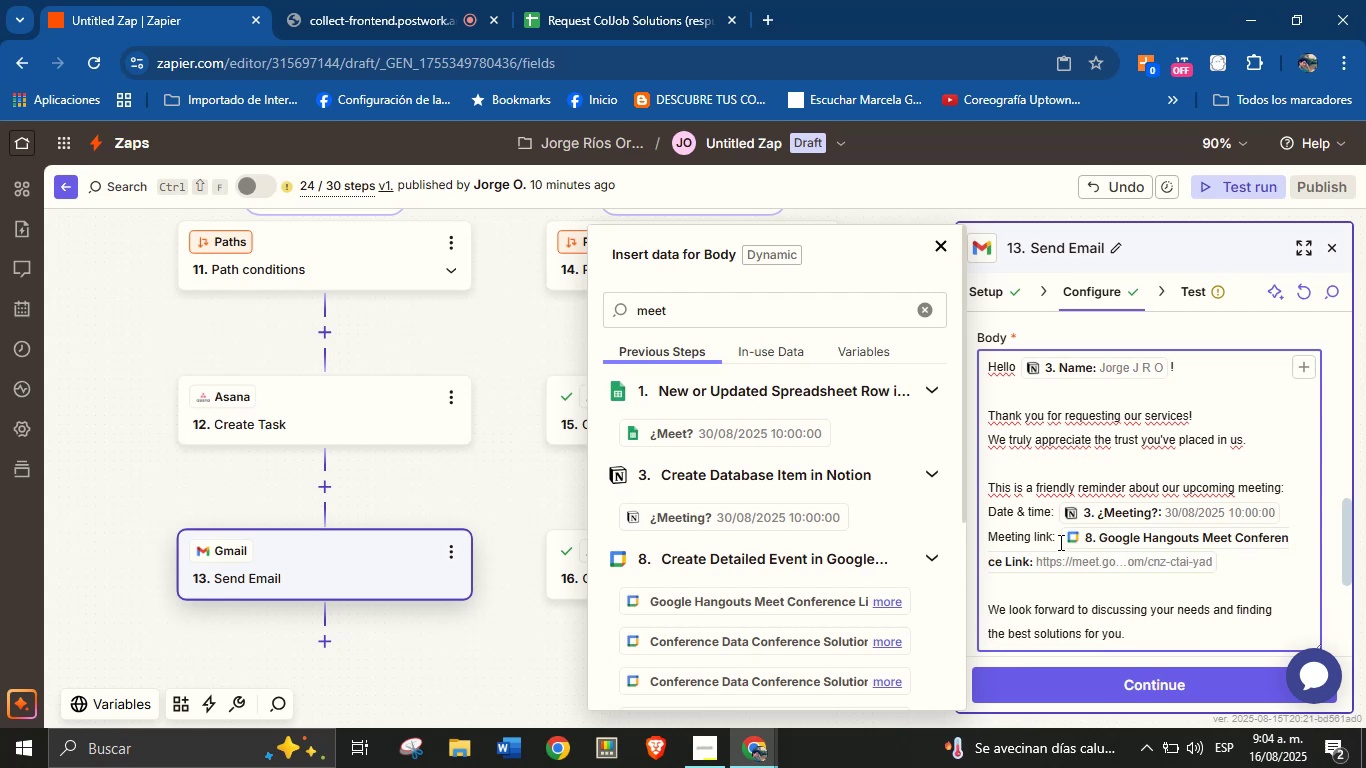 
scroll: coordinate [1096, 537], scroll_direction: down, amount: 1.0
 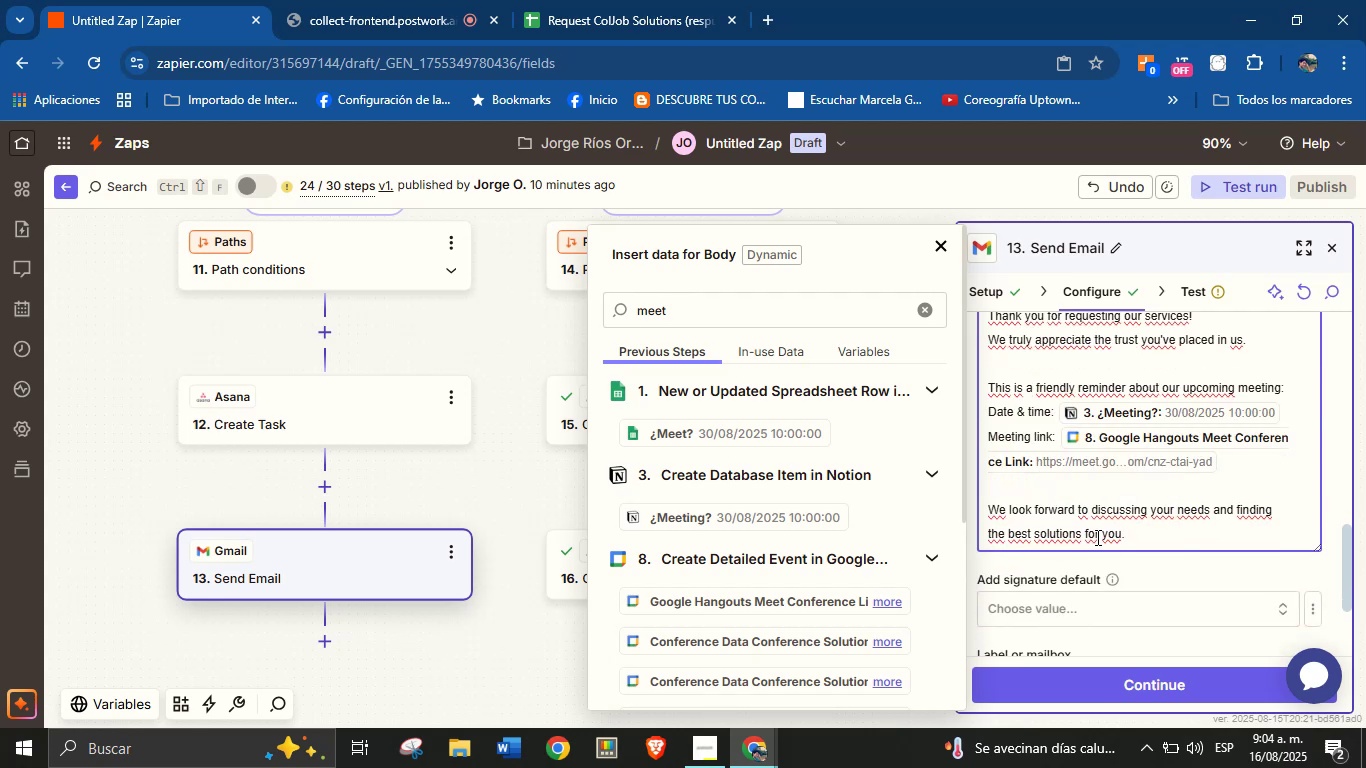 
key(Enter)
 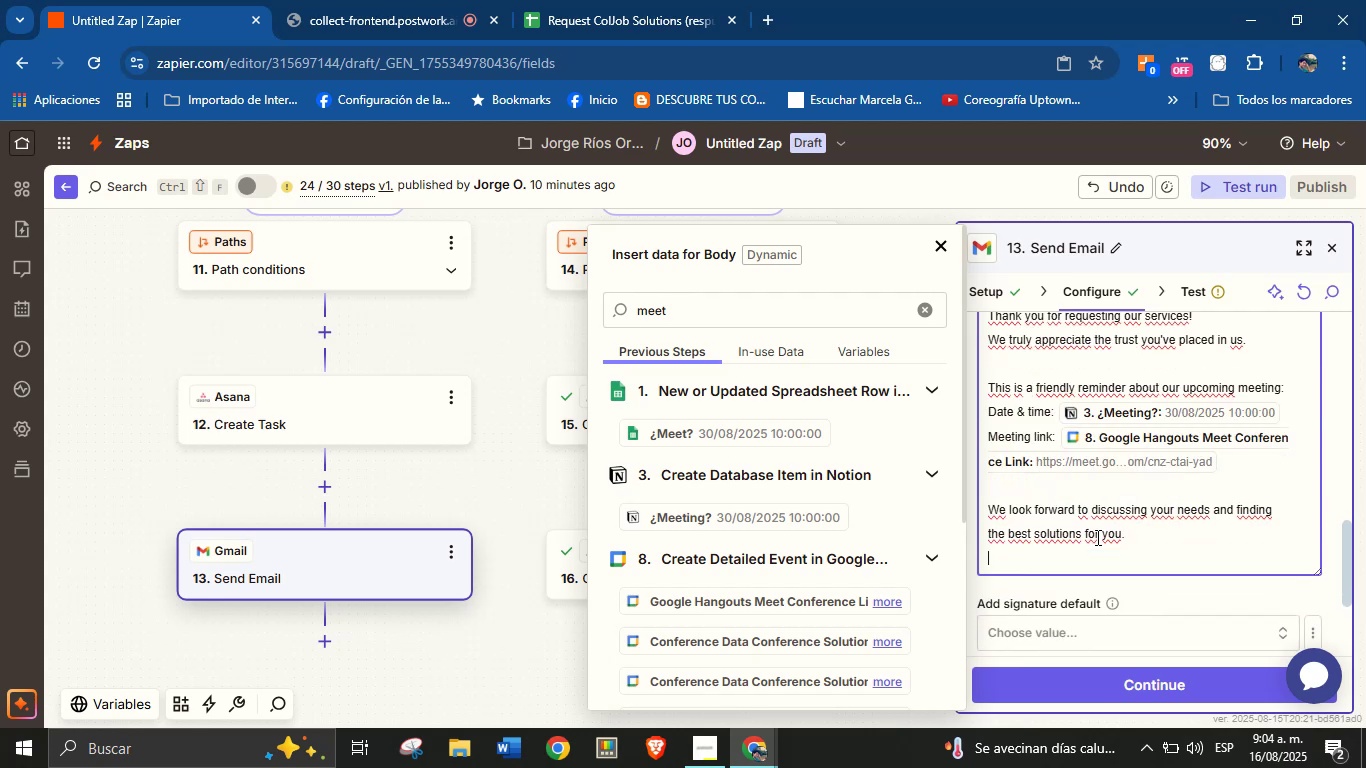 
key(Enter)
 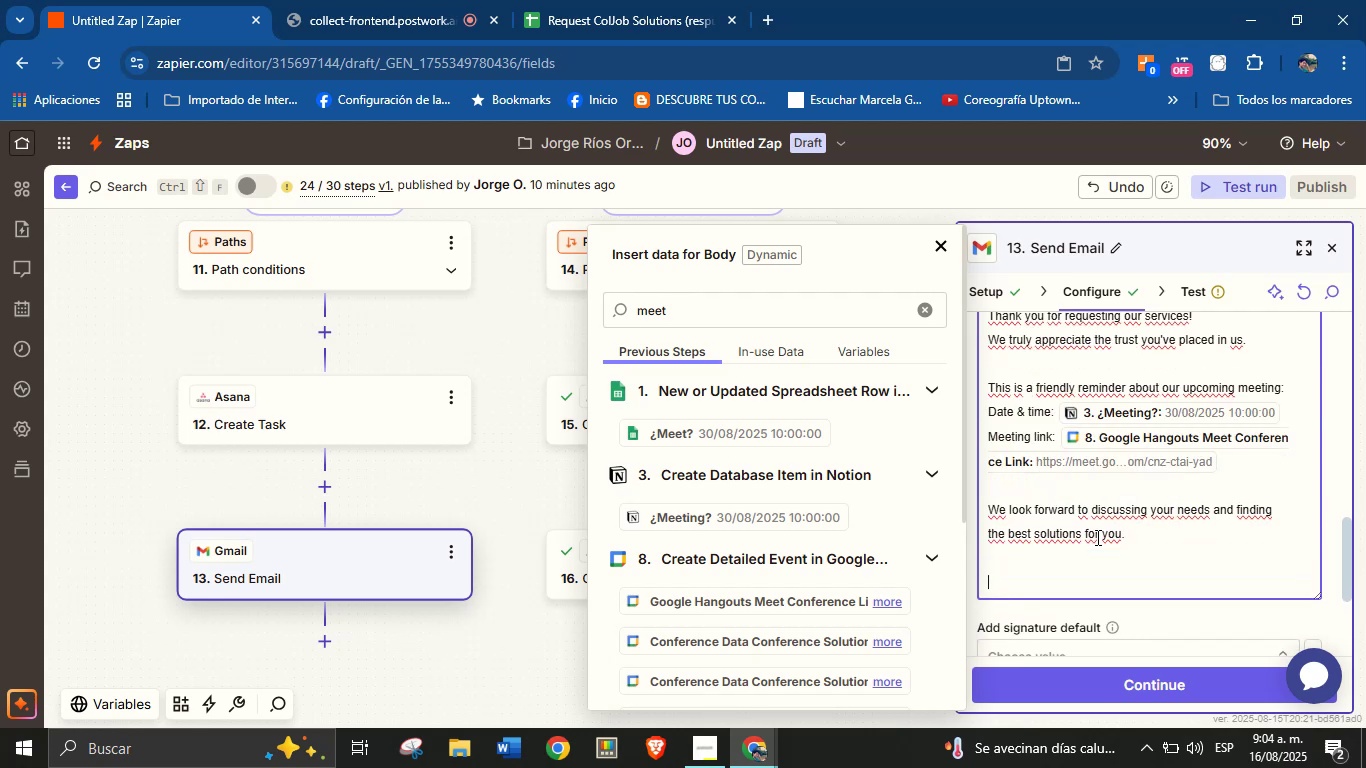 
type(Best regards,)
 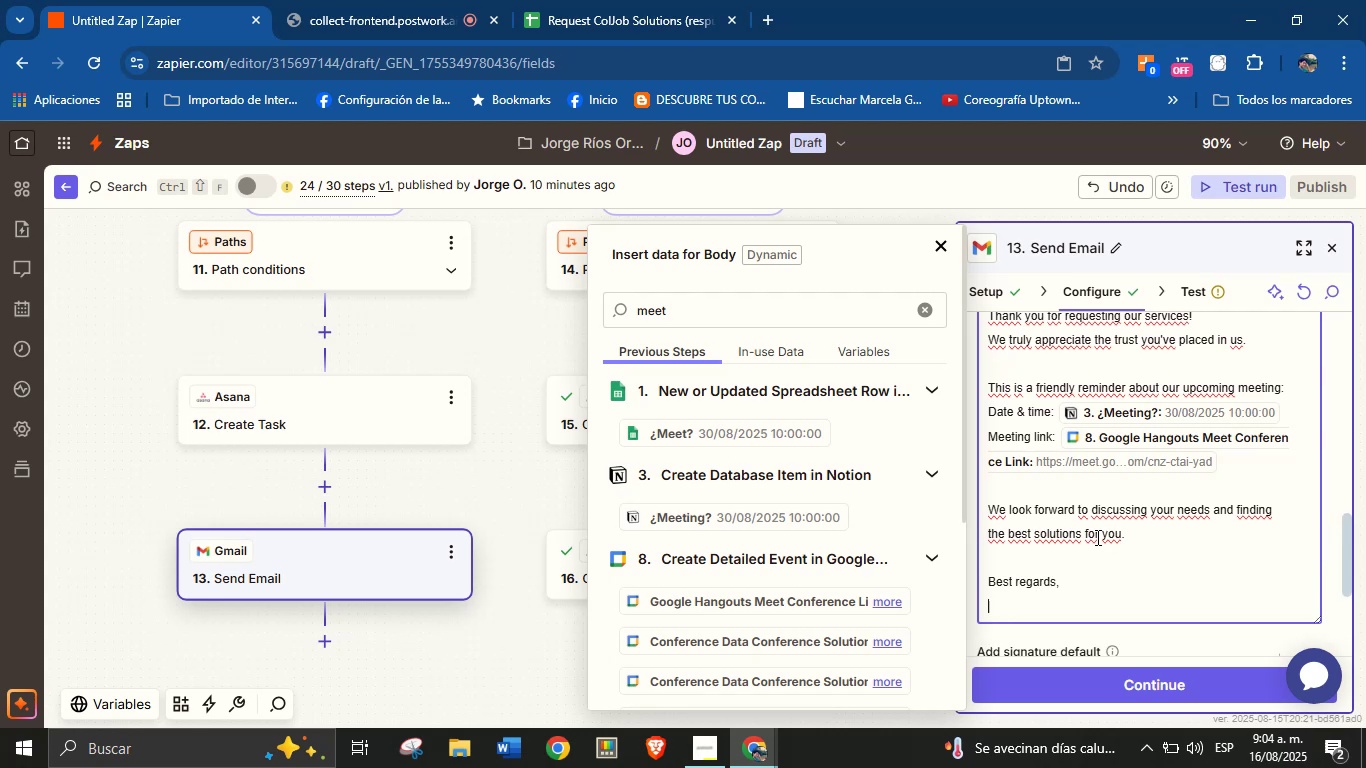 
key(Enter)
 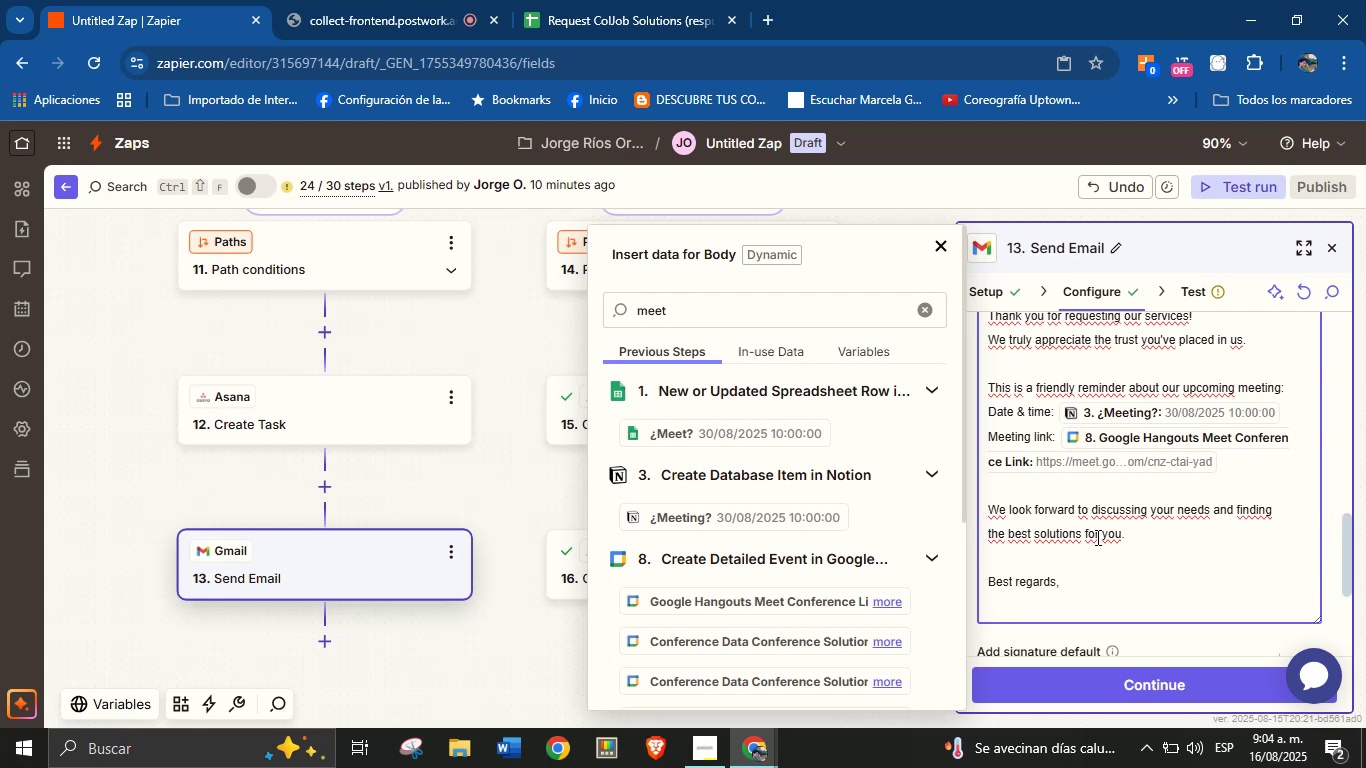 
type(Jorge \ ColJob Team Solutions)
 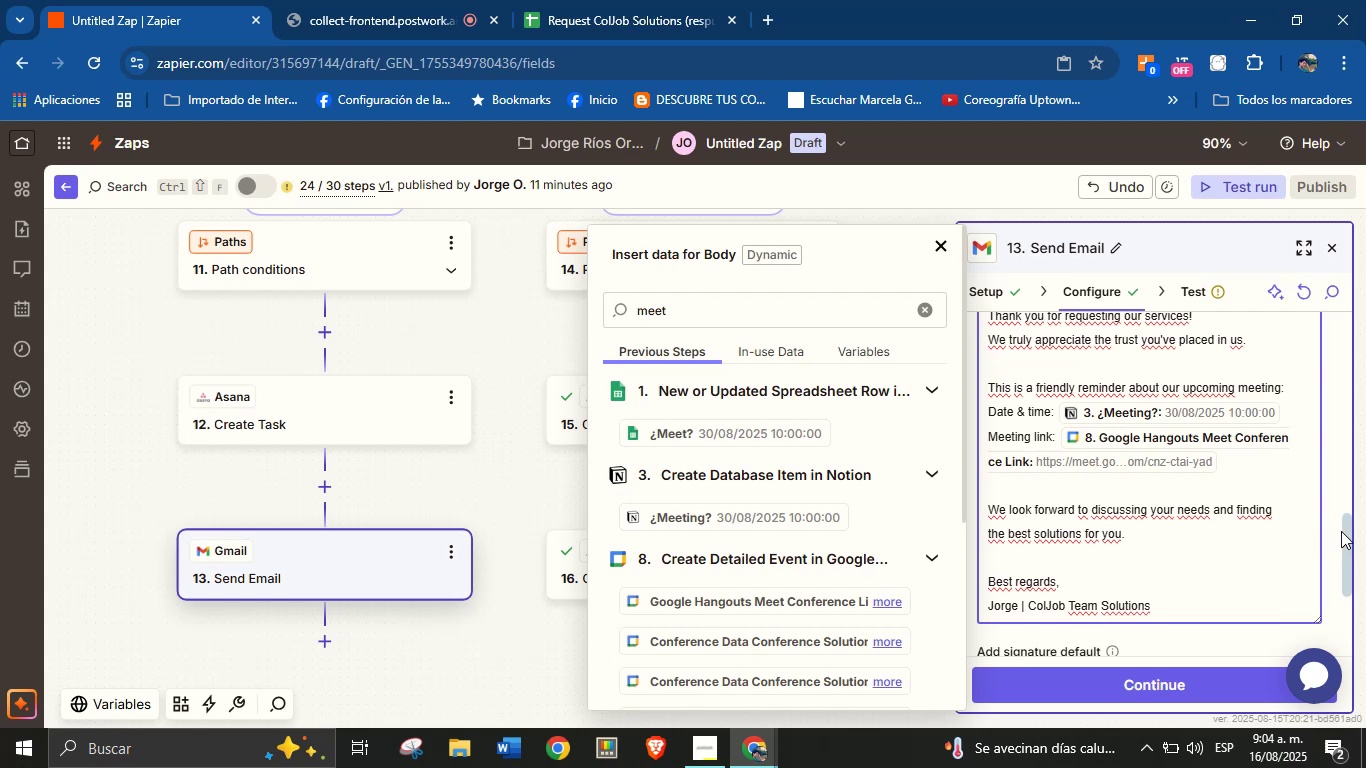 
left_click([1334, 537])
 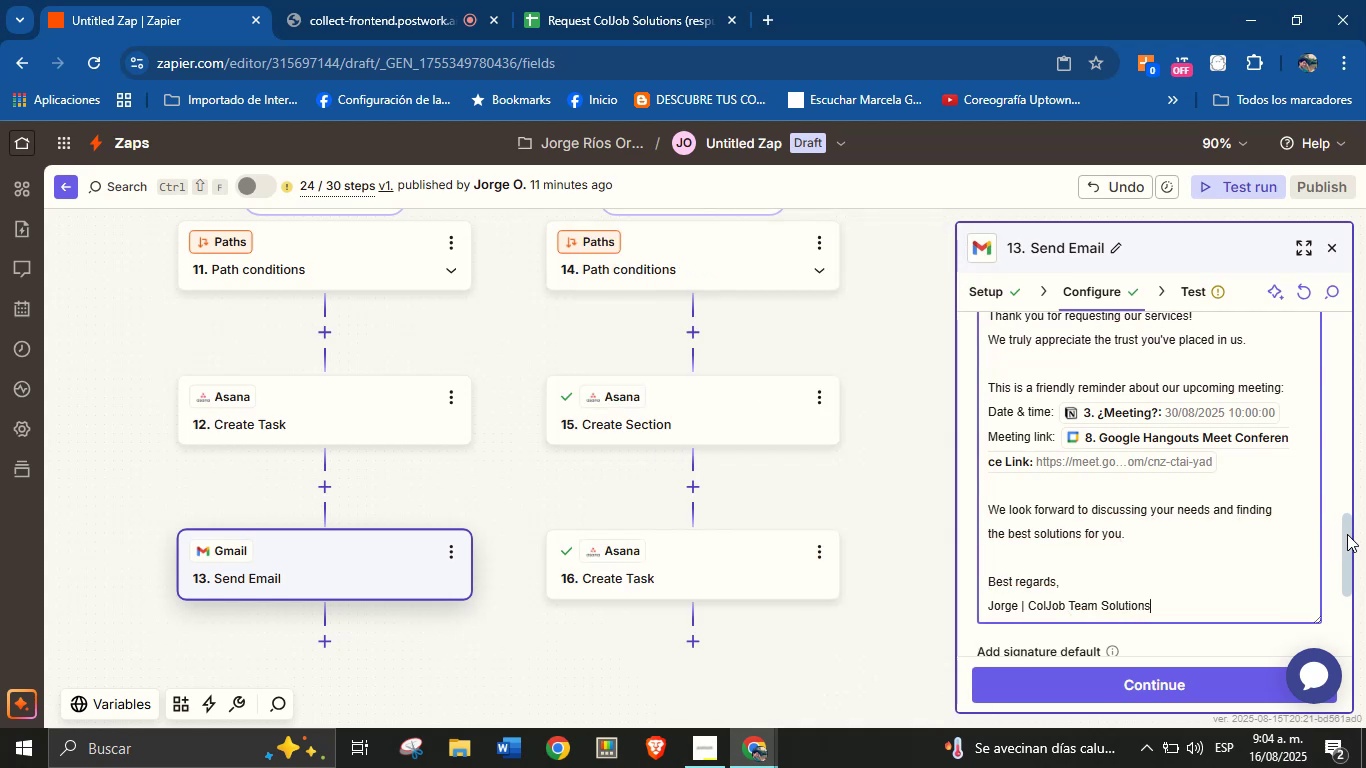 
left_click_drag(start_coordinate=[1347, 534], to_coordinate=[1345, 627])
 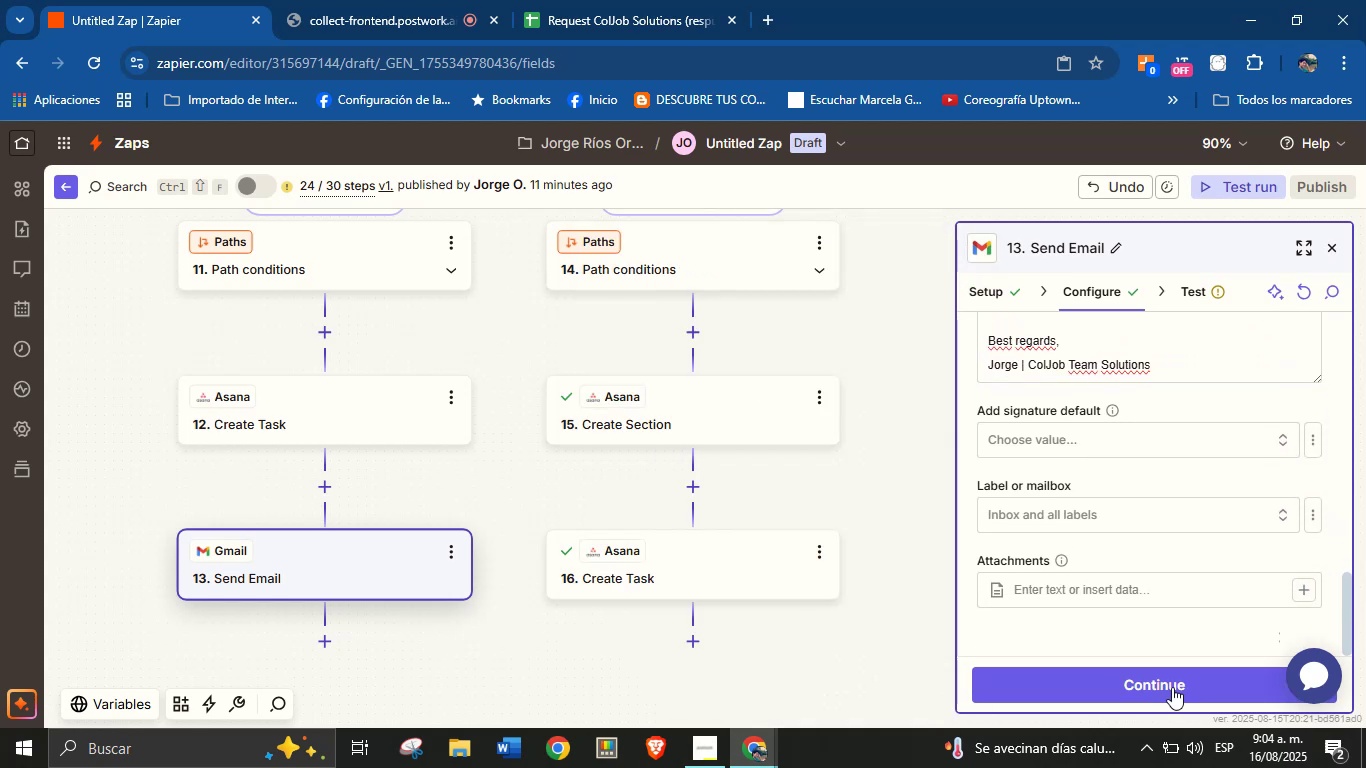 
left_click([1172, 687])
 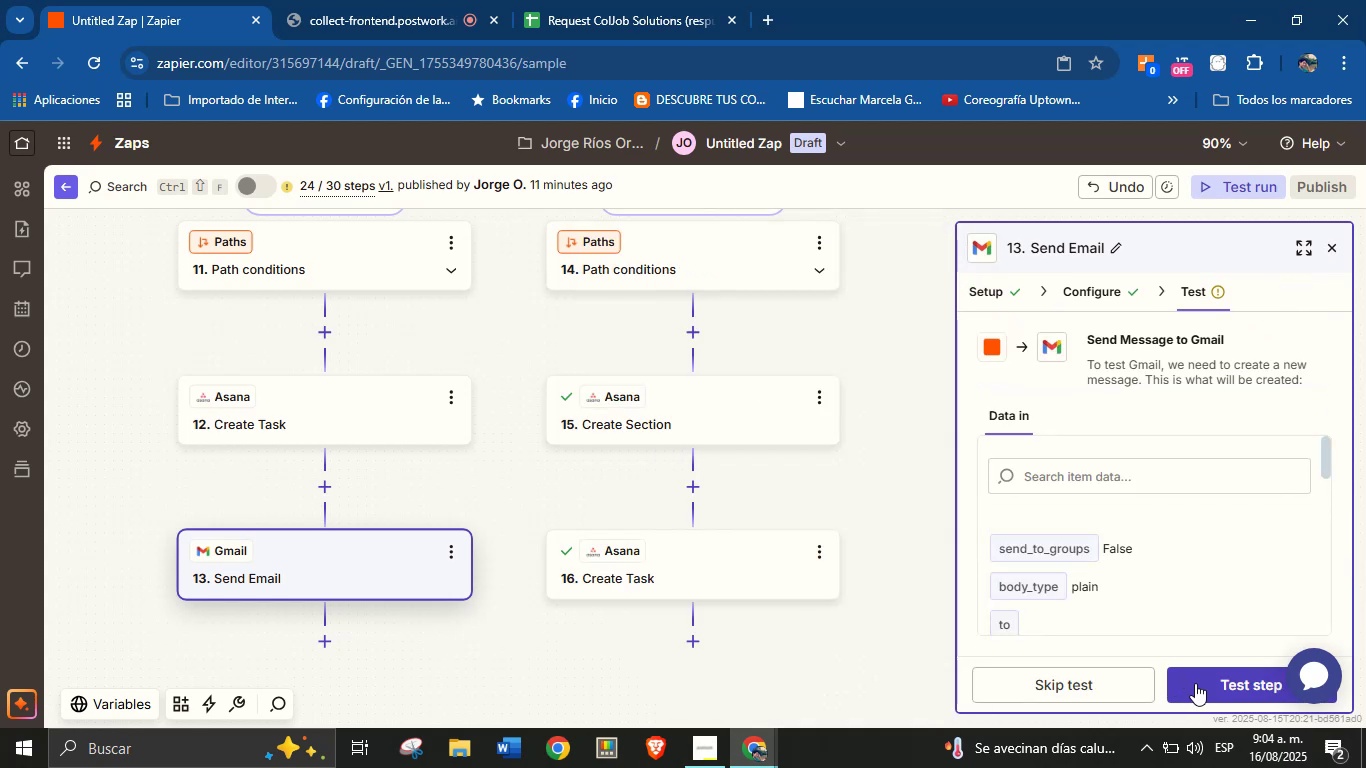 
left_click([1195, 683])
 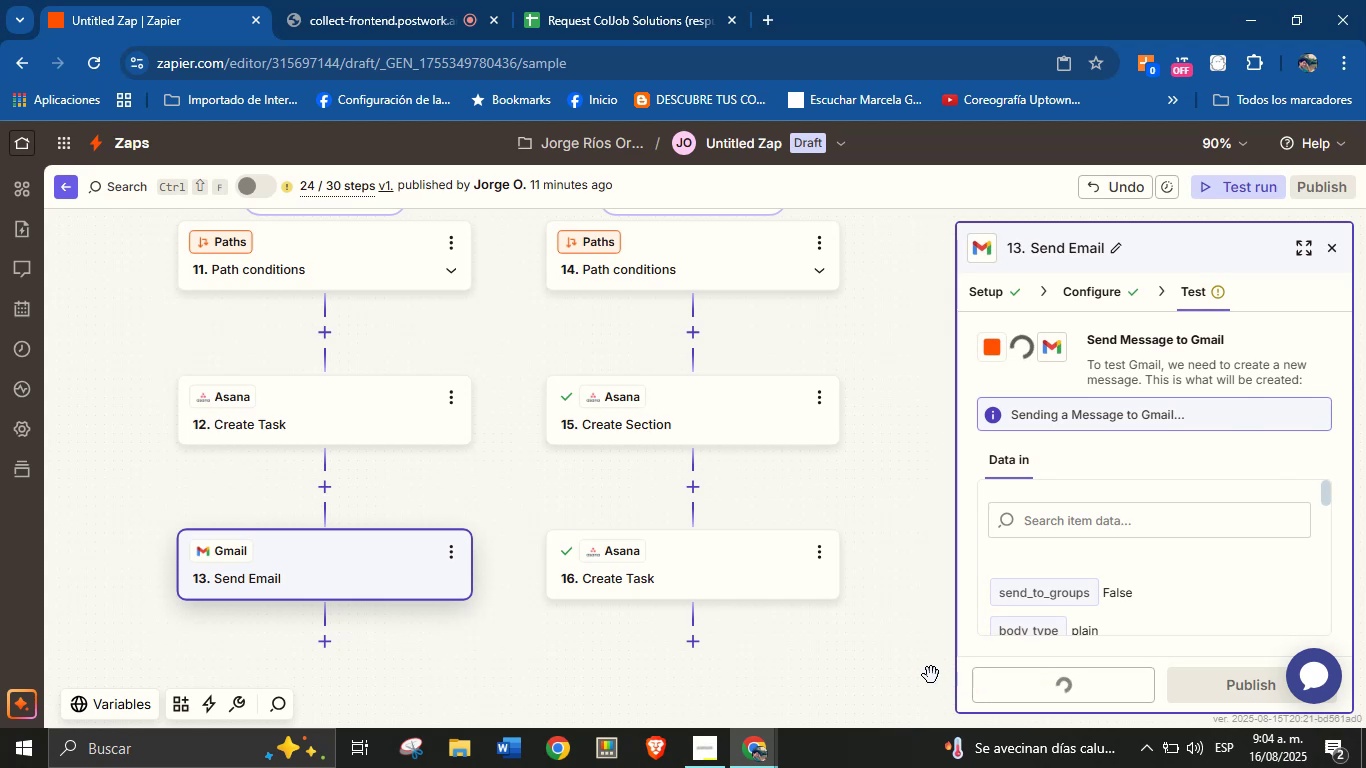 
left_click_drag(start_coordinate=[919, 647], to_coordinate=[921, 599])
 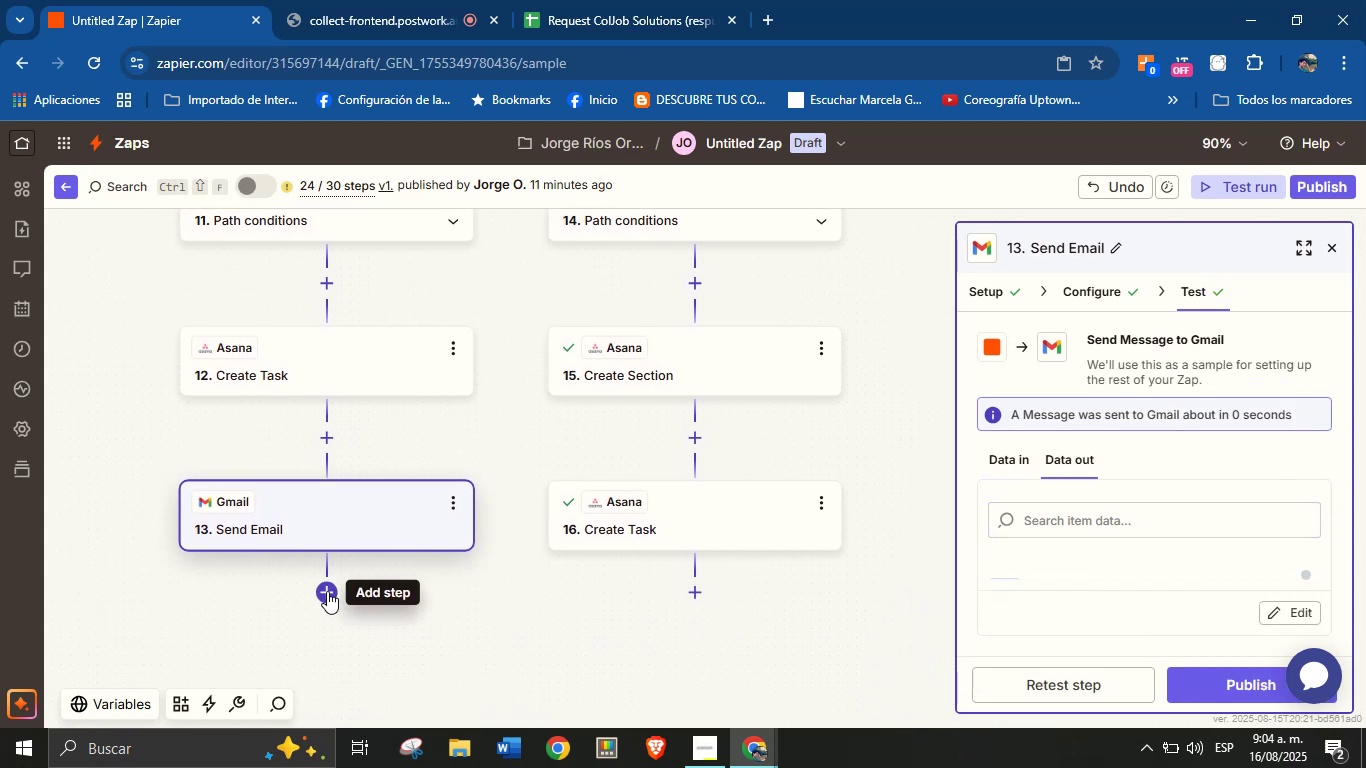 
left_click([327, 591])
 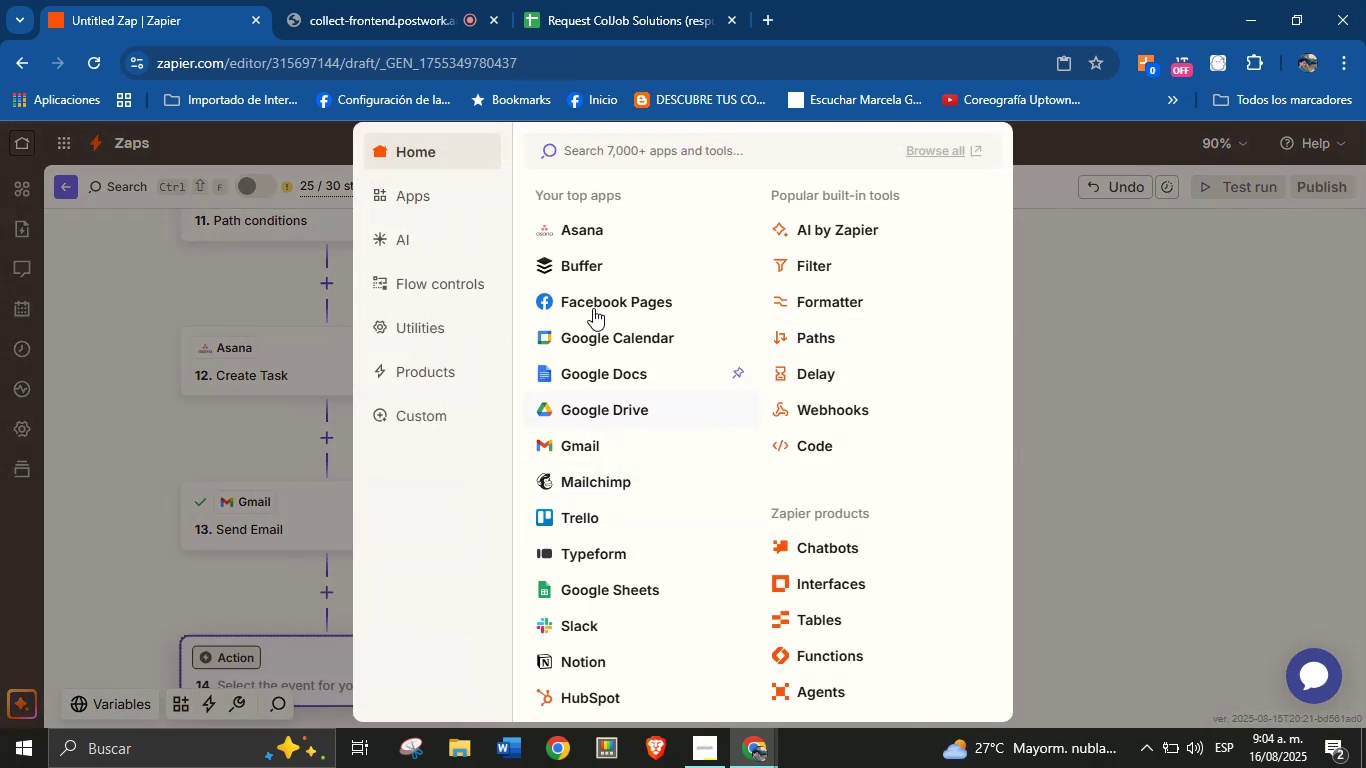 
left_click([589, 619])
 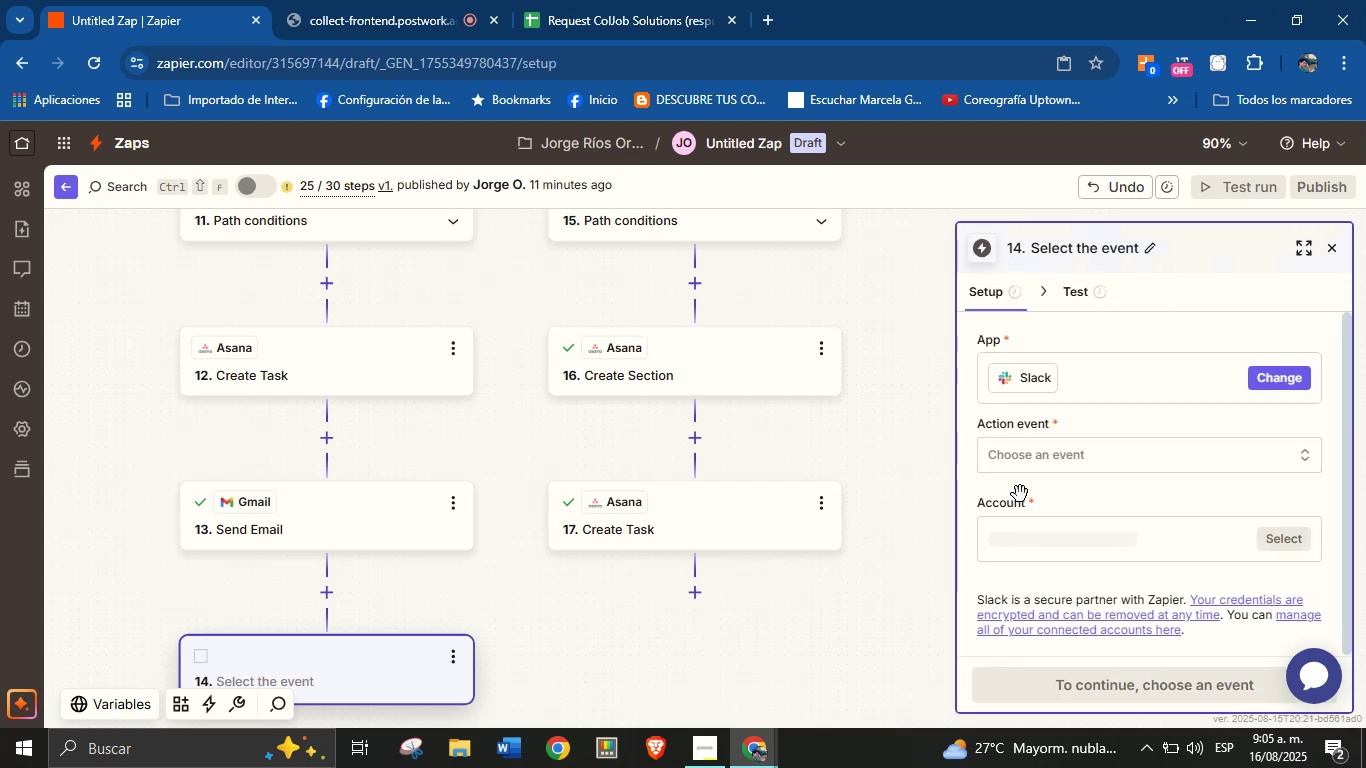 
left_click([1083, 455])
 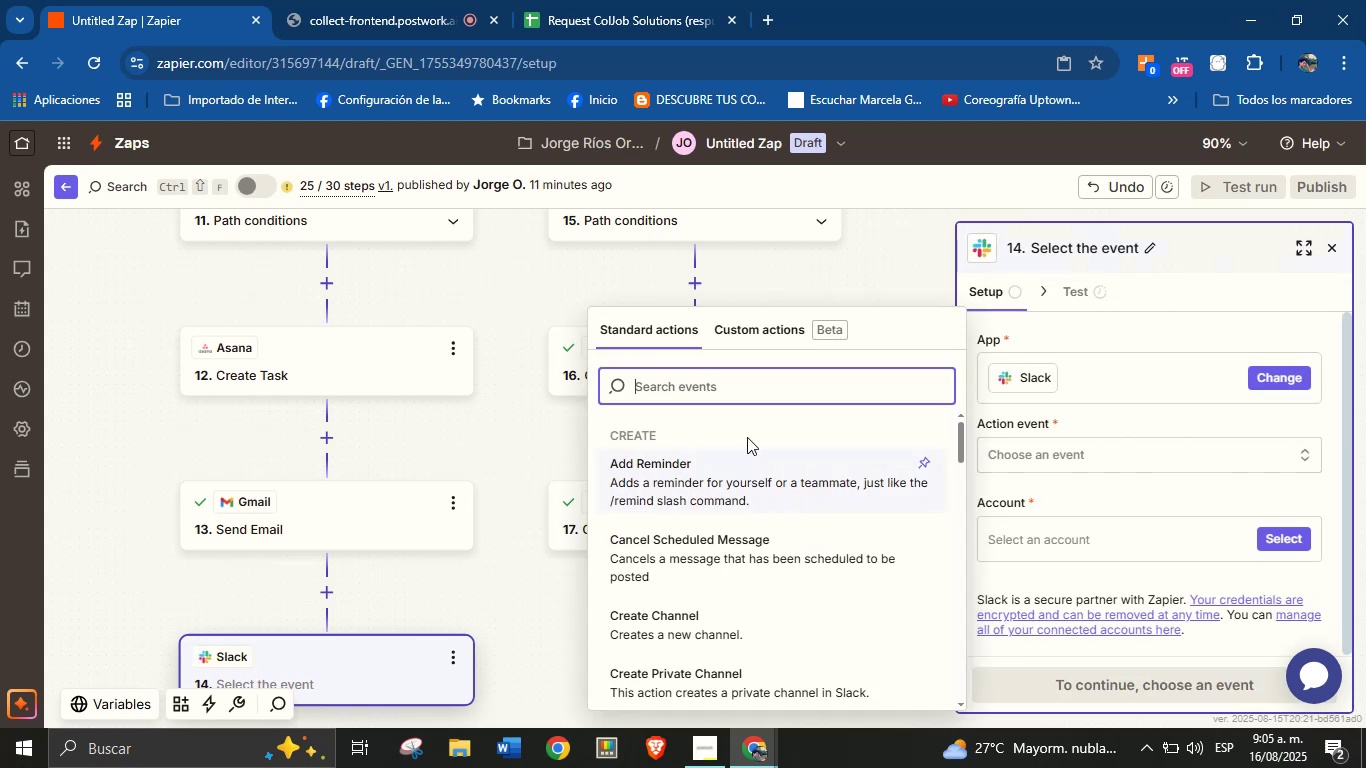 
type(send)
 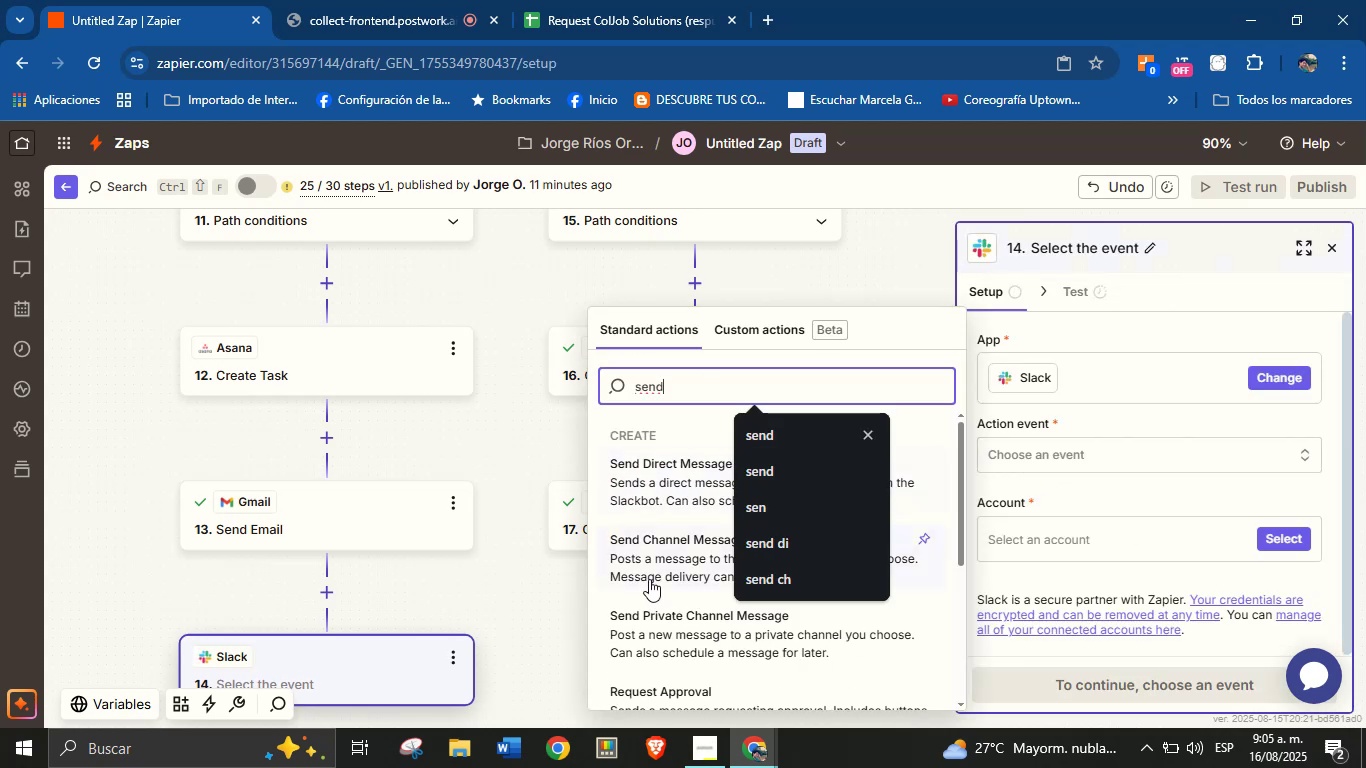 
left_click([658, 567])
 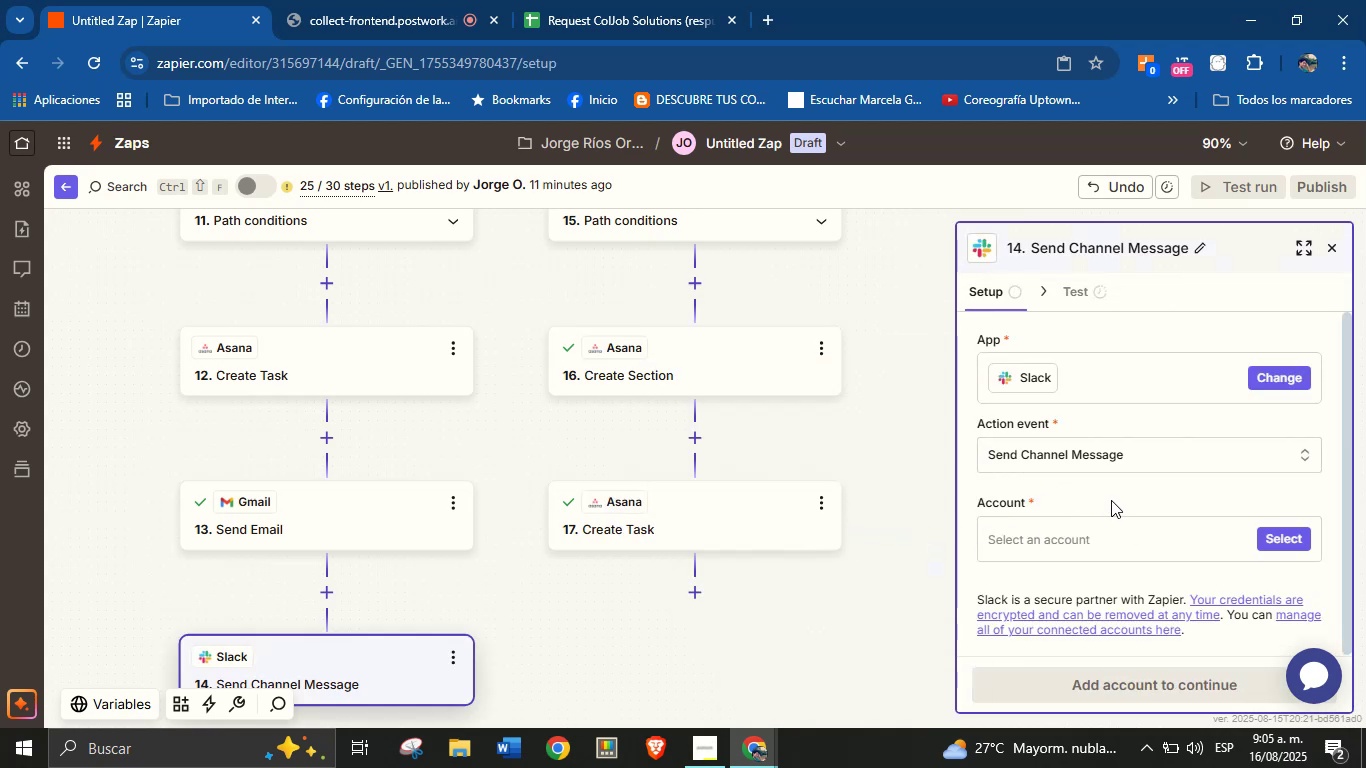 
left_click([1113, 498])
 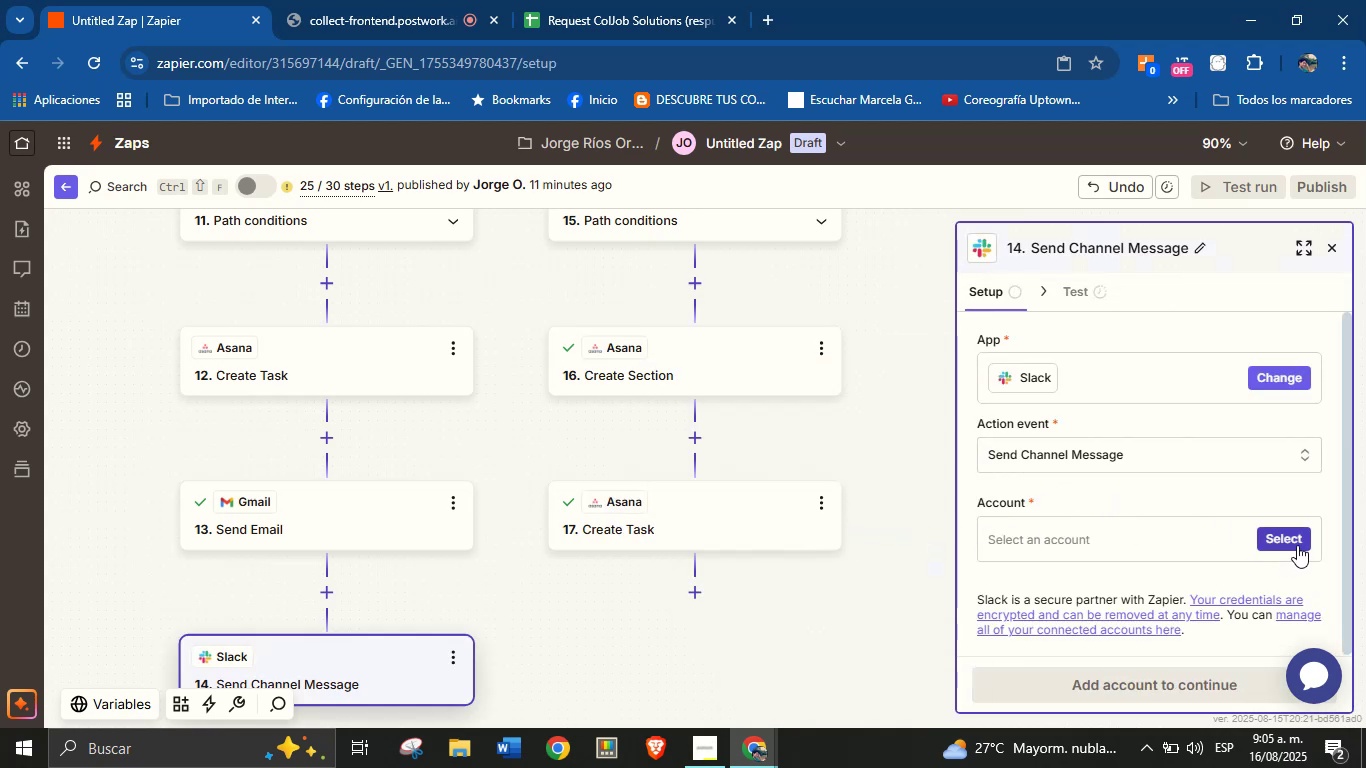 
left_click([1297, 545])
 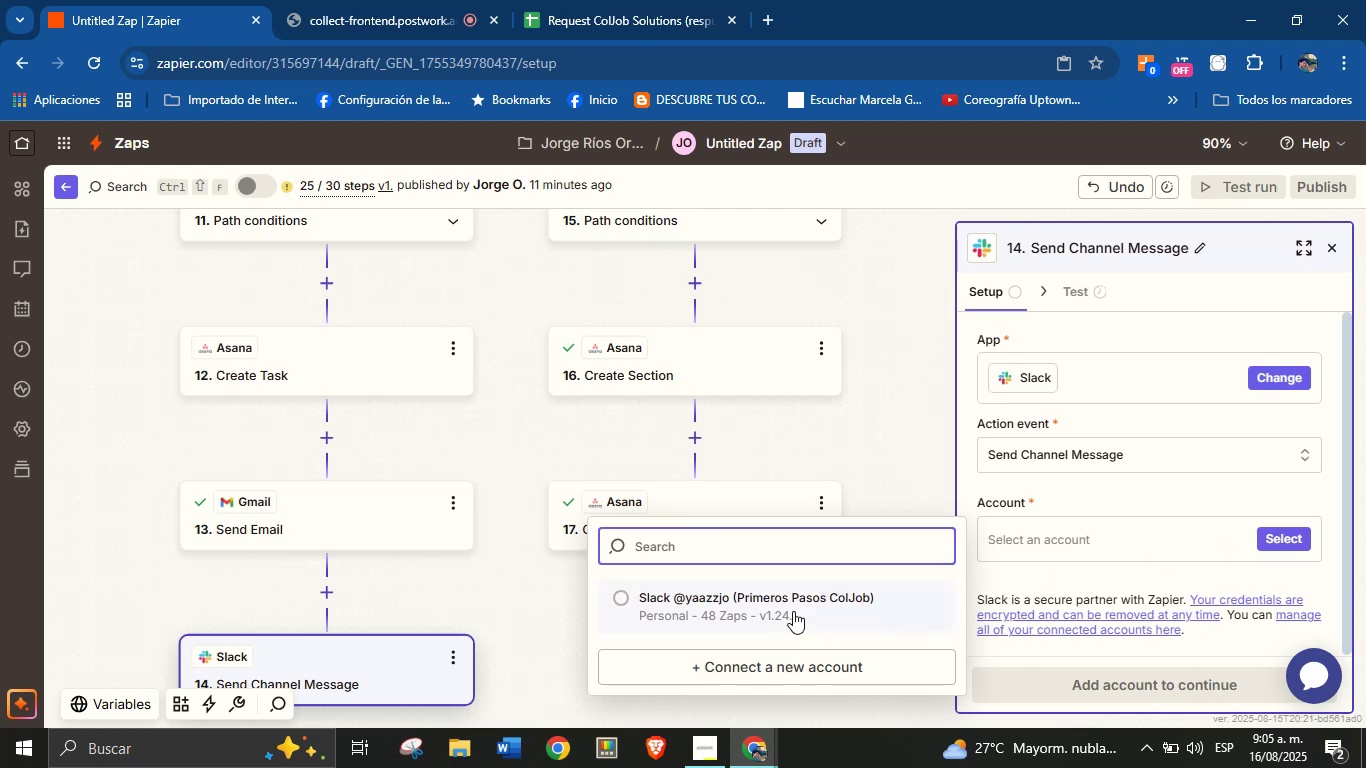 
left_click([793, 611])
 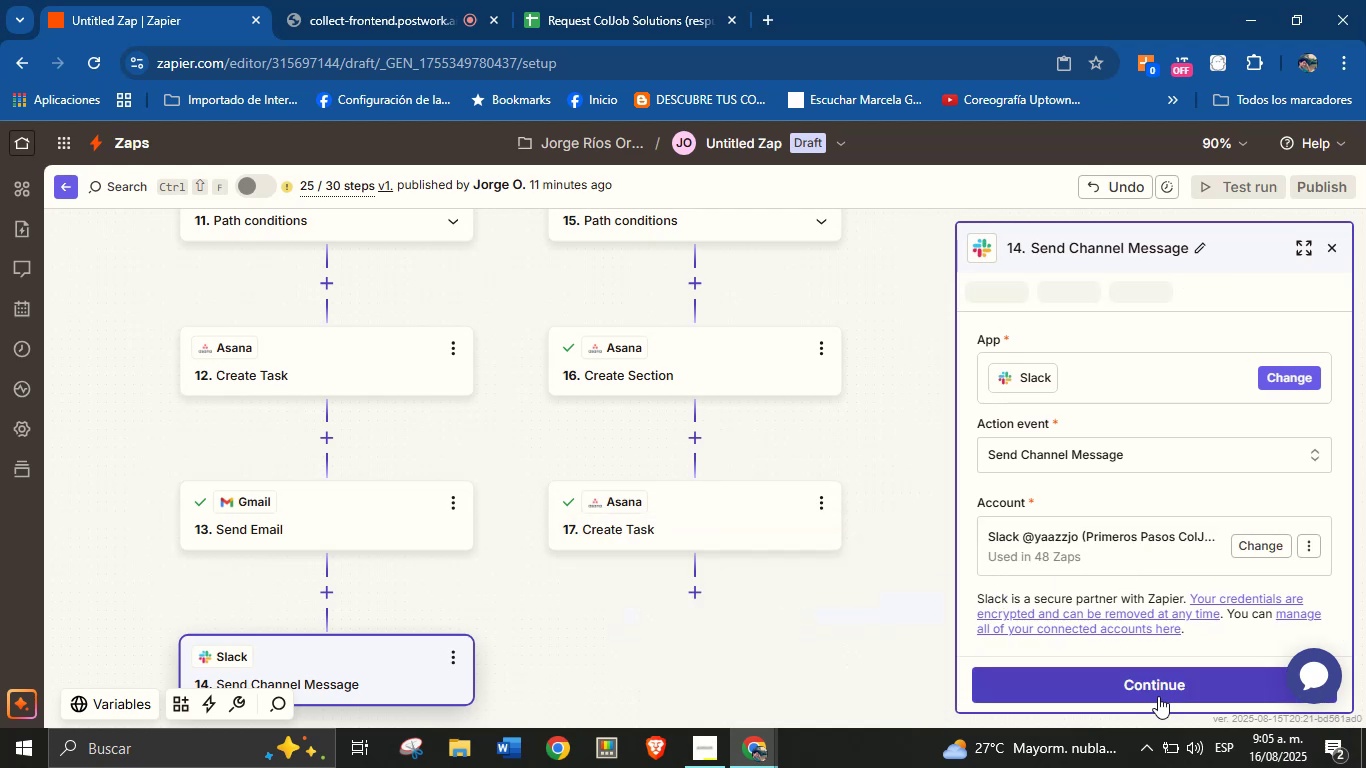 
left_click([1157, 693])
 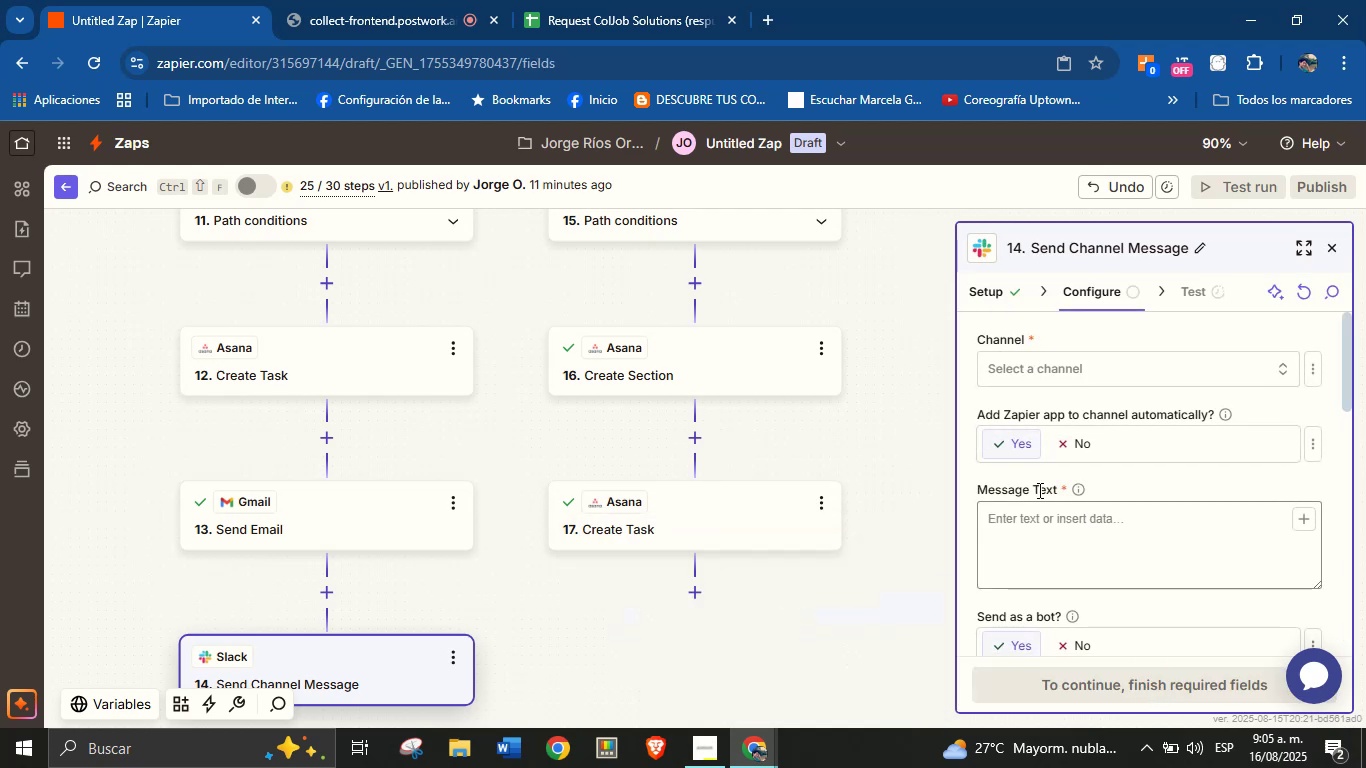 
left_click([1029, 377])
 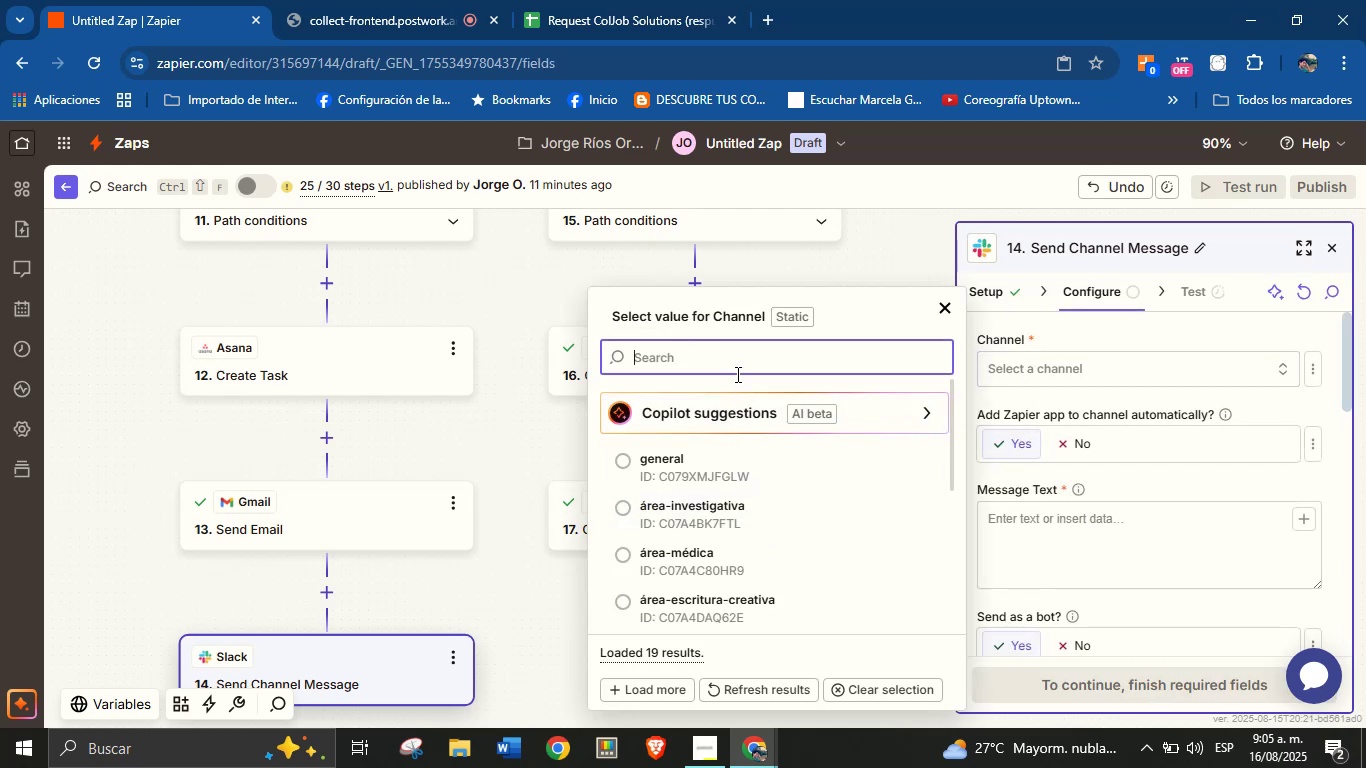 
type(produ)
 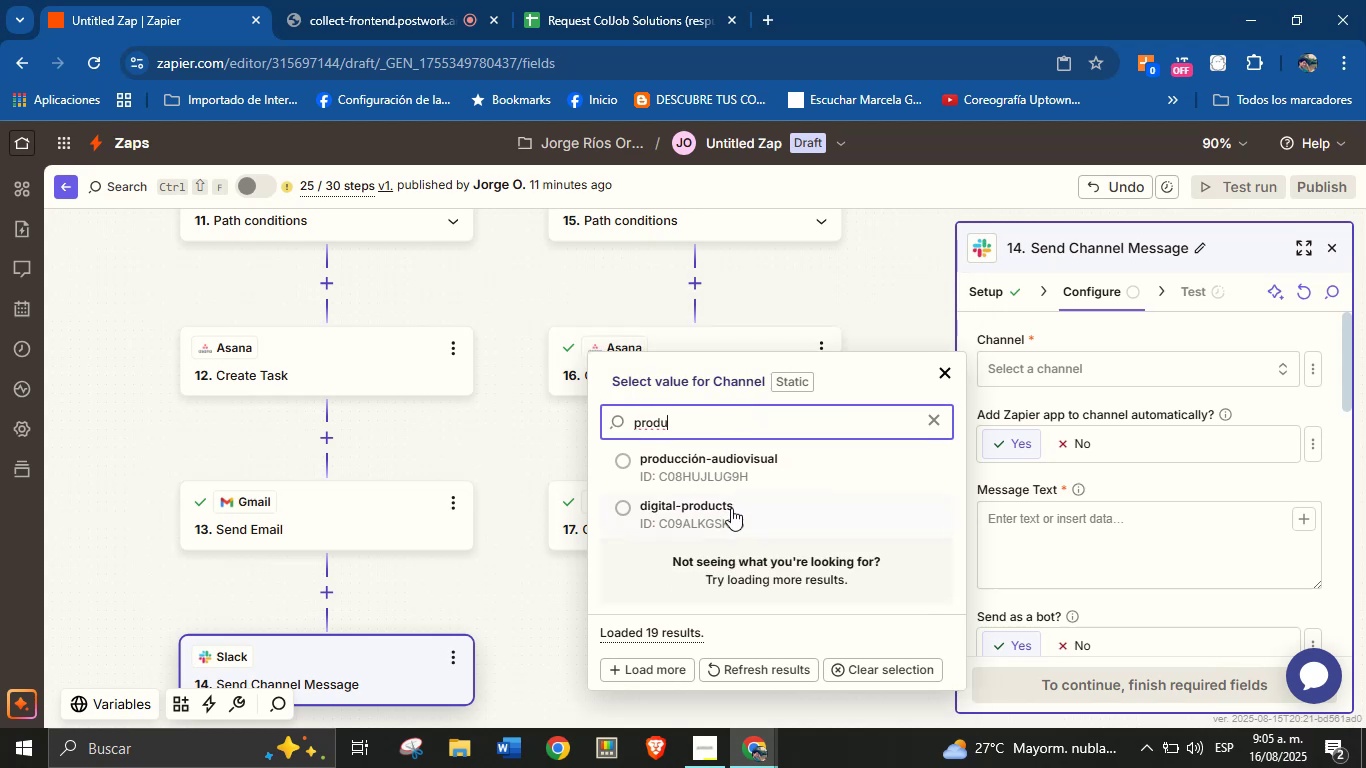 
left_click([731, 508])
 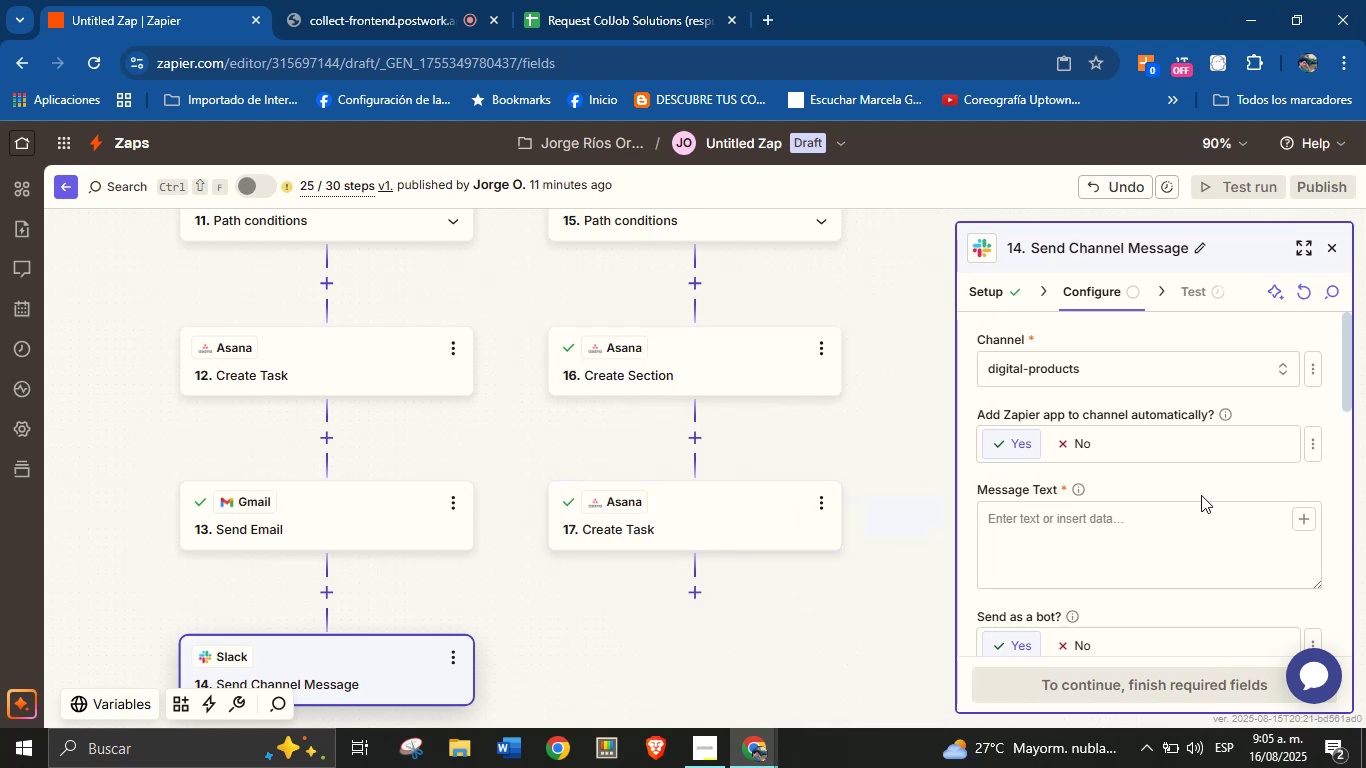 
left_click([1201, 495])
 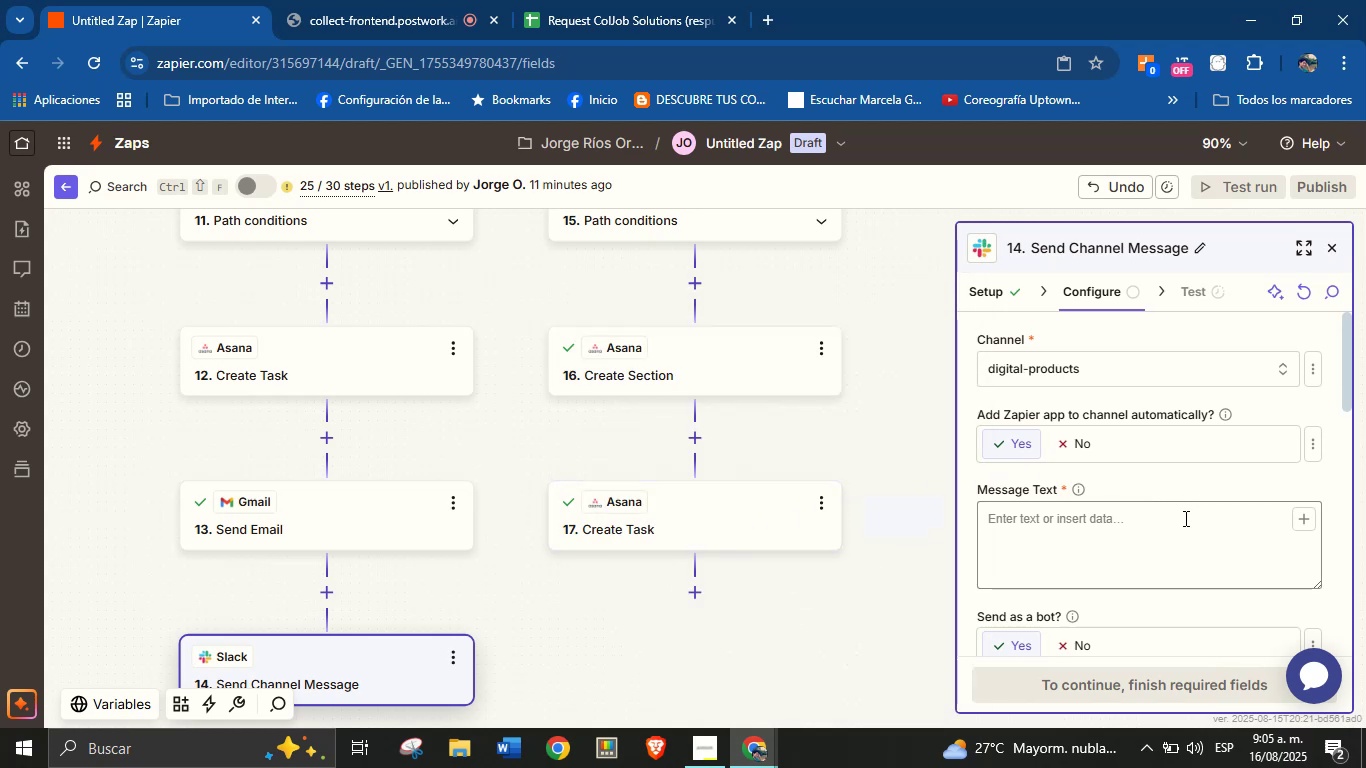 
left_click([1184, 518])
 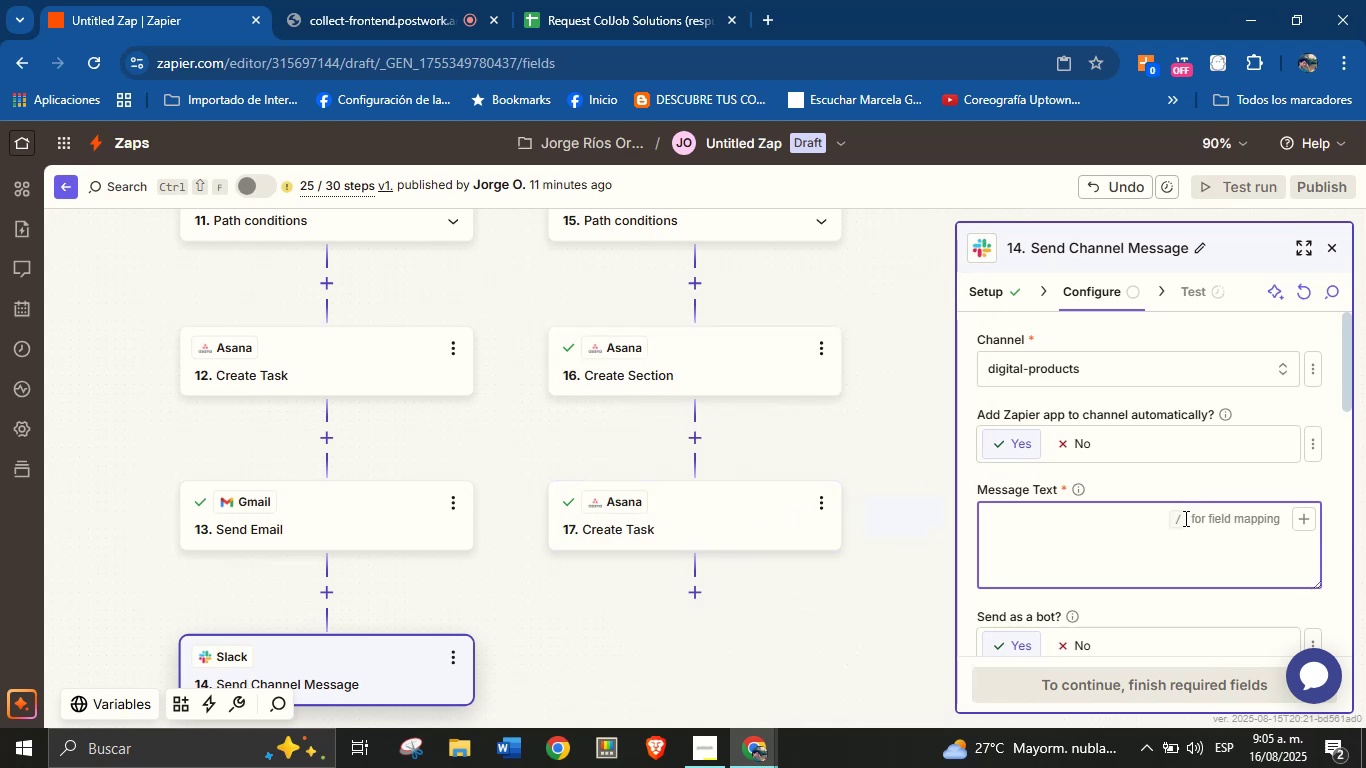 
type(Hello Team!)
 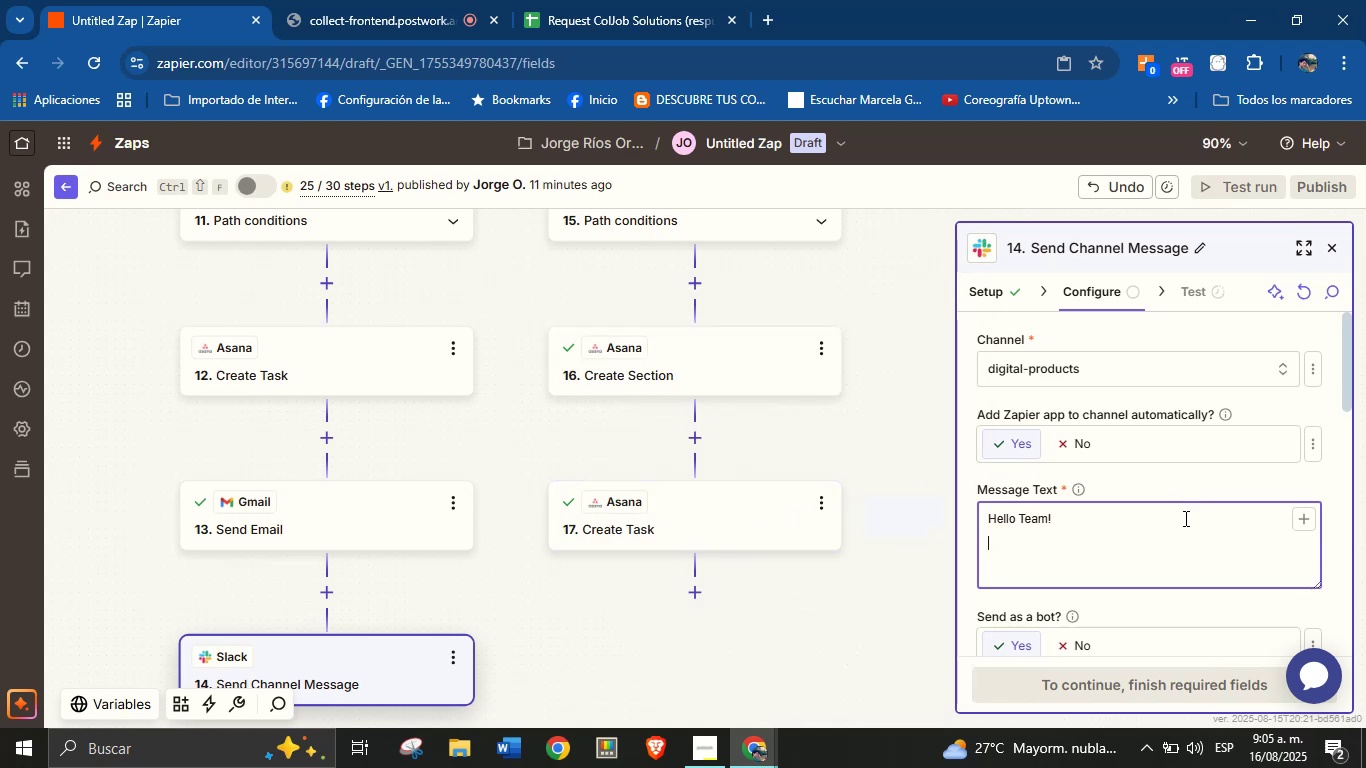 
 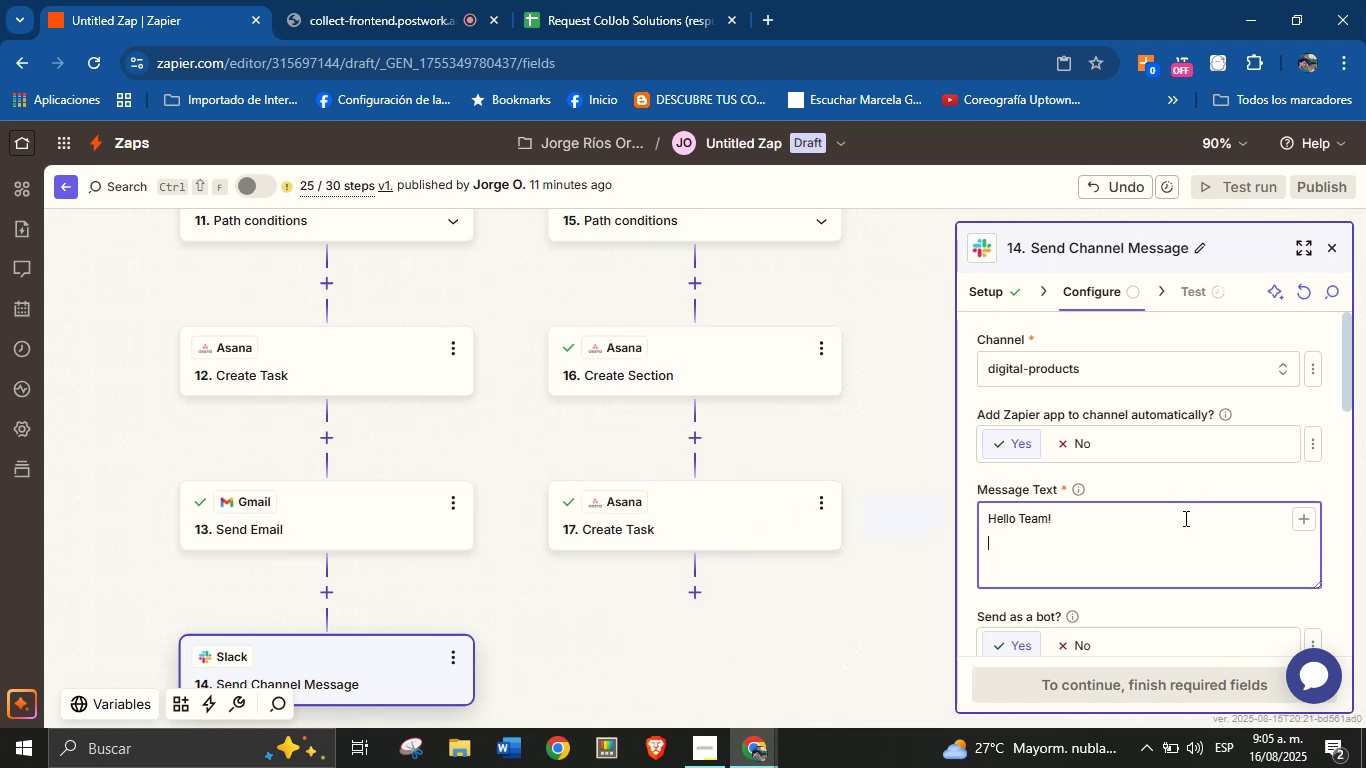 
key(Enter)
 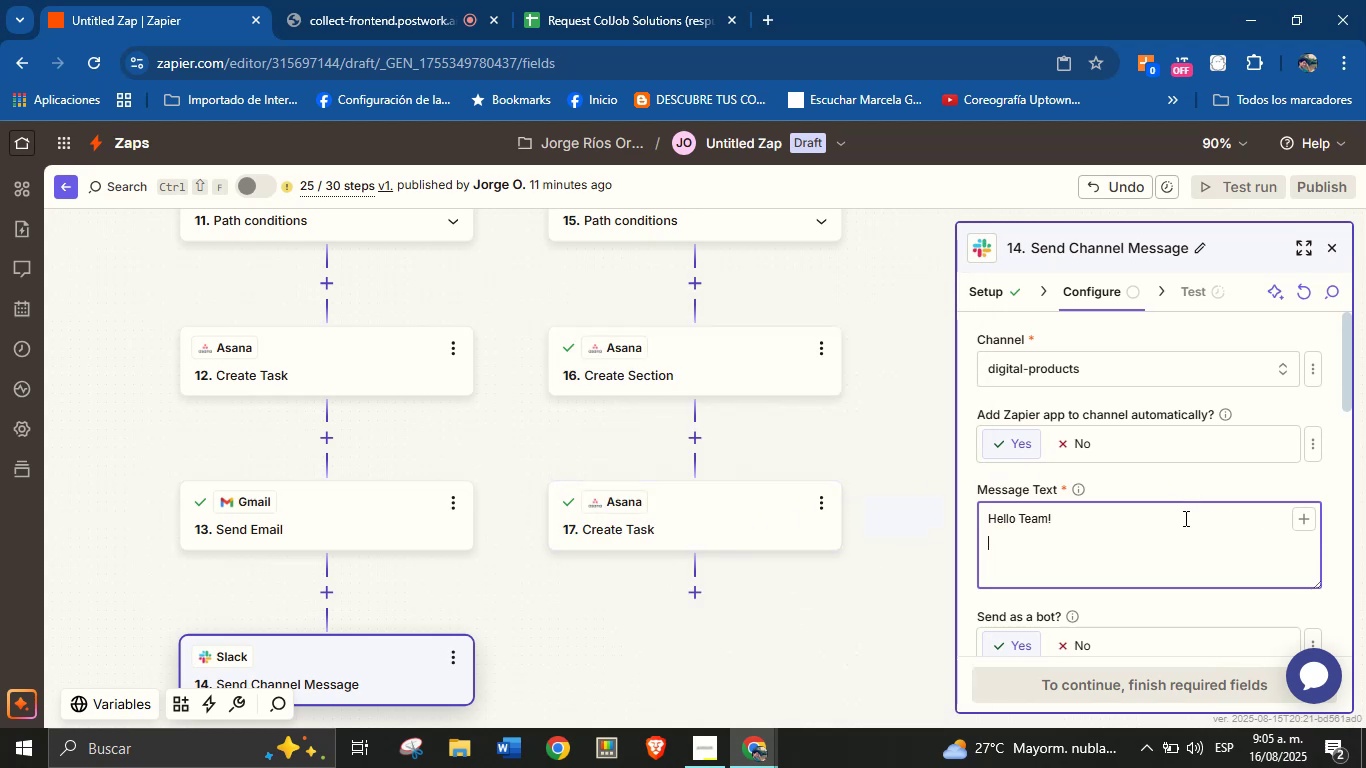 
type(There is a new service request.)
 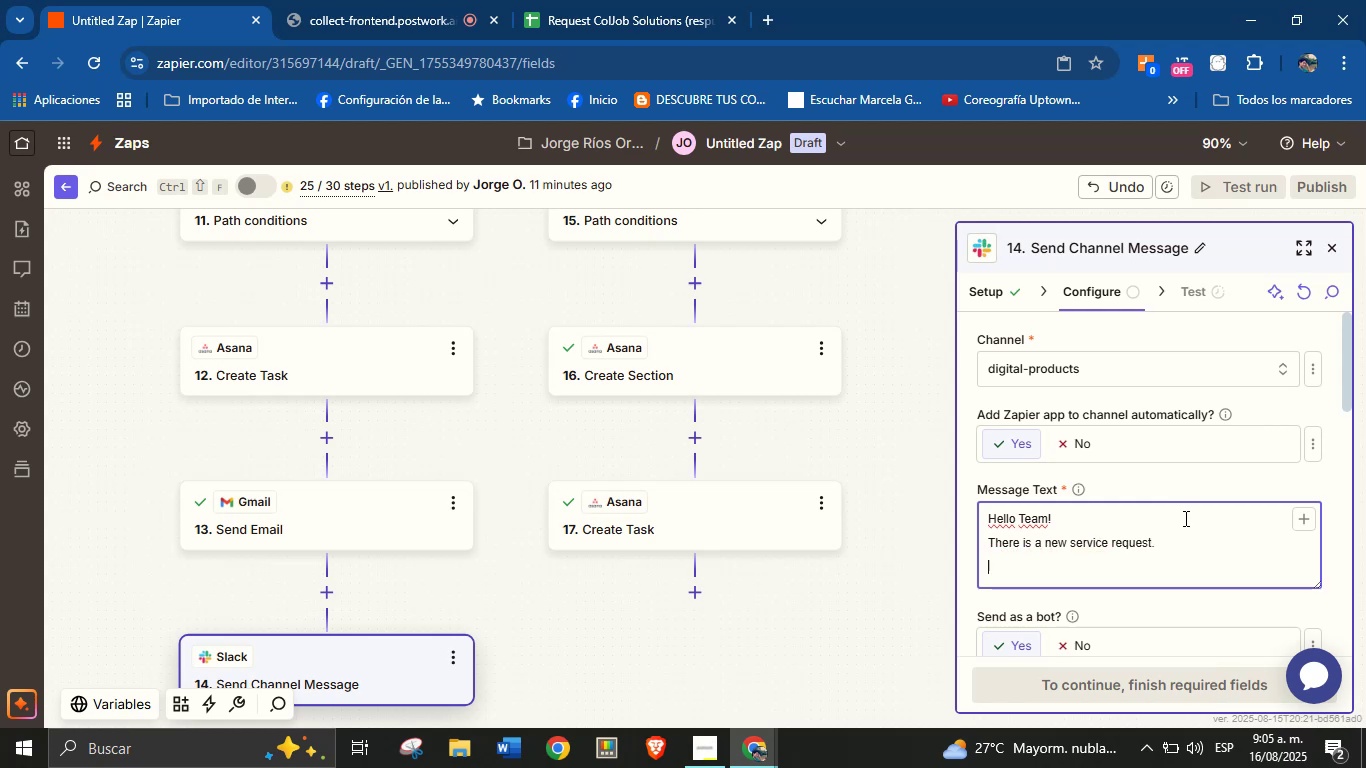 
key(Enter)
 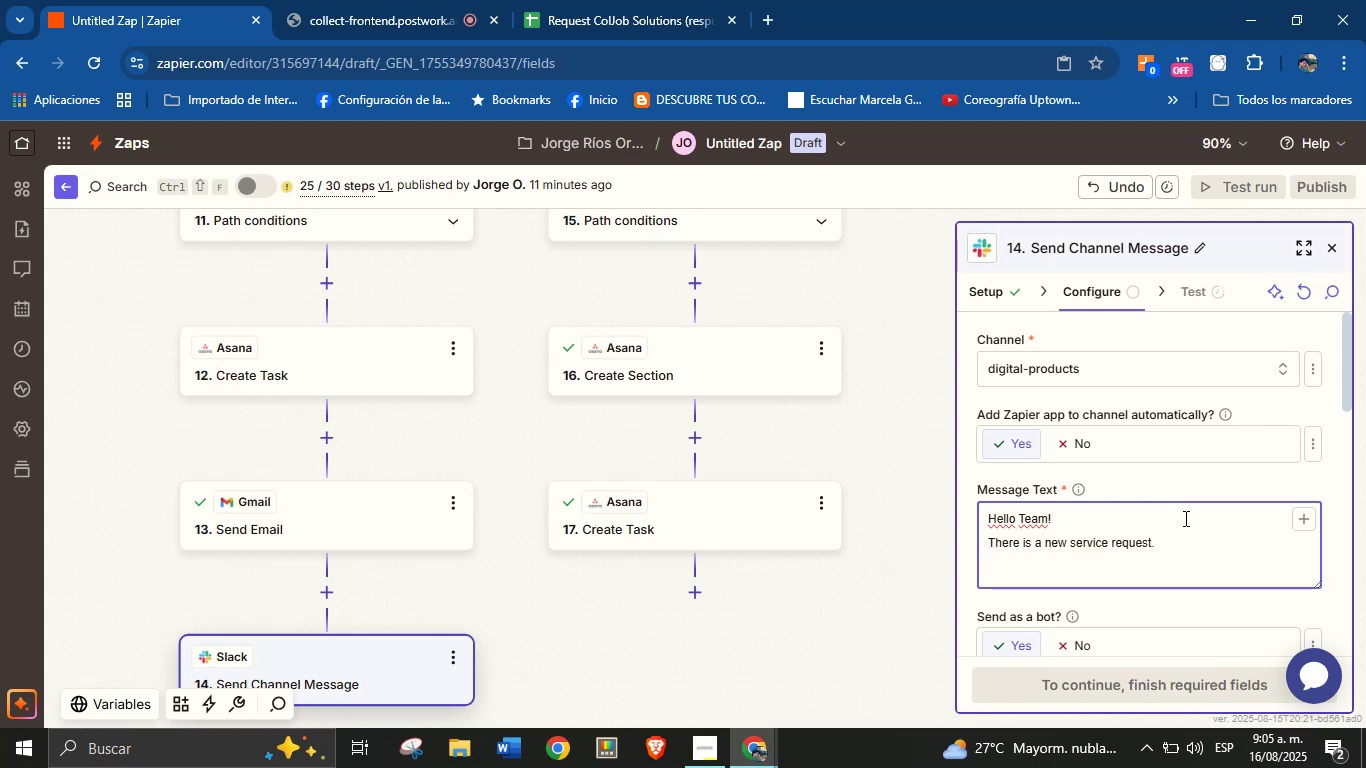 
type(View the details>)
key(Backspace)
type( here>)
 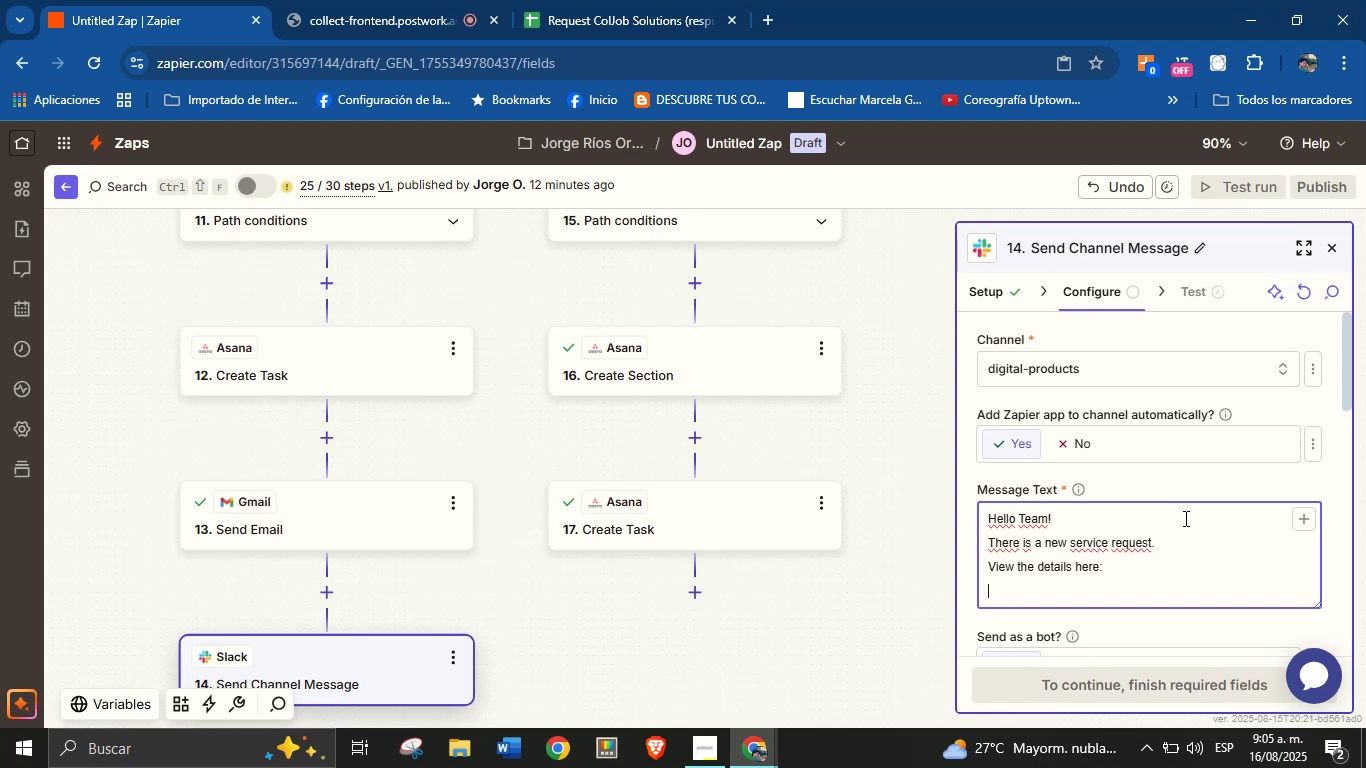 
 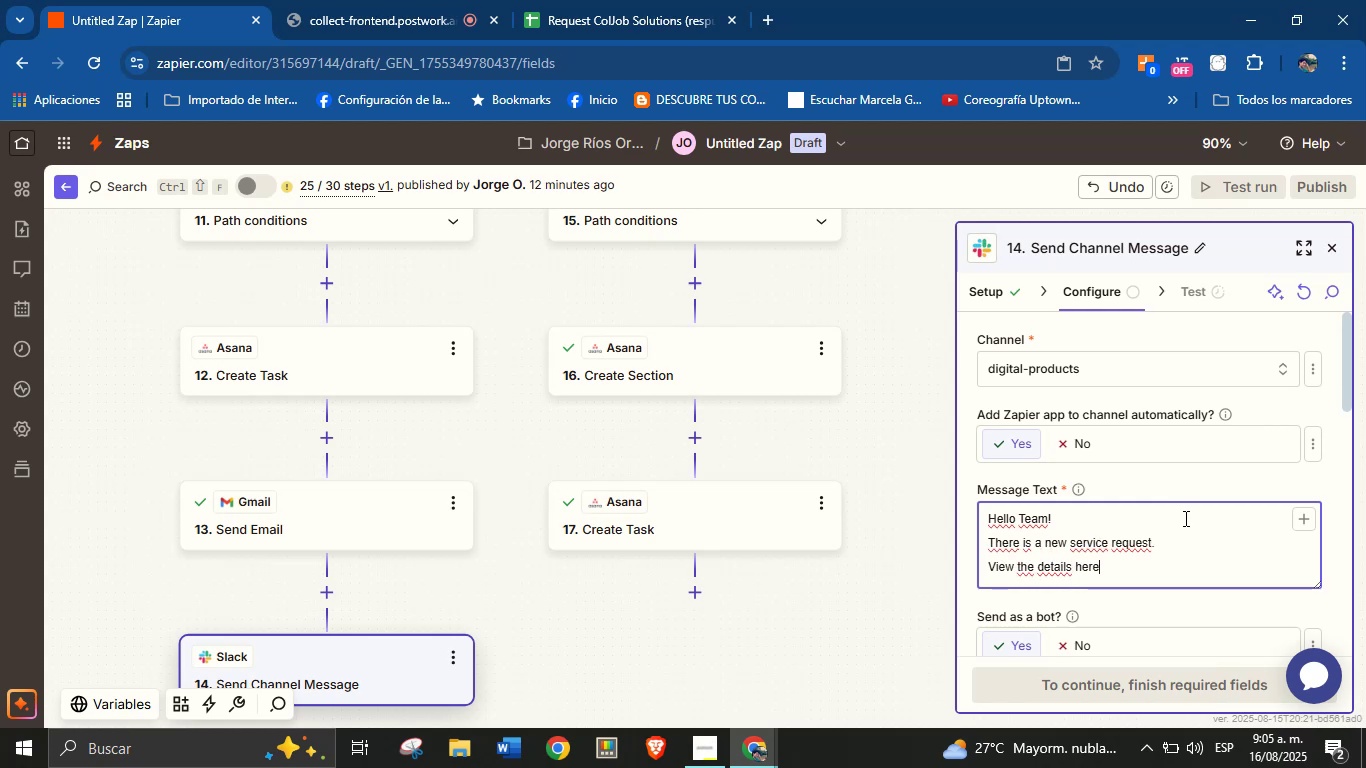 
key(Enter)
 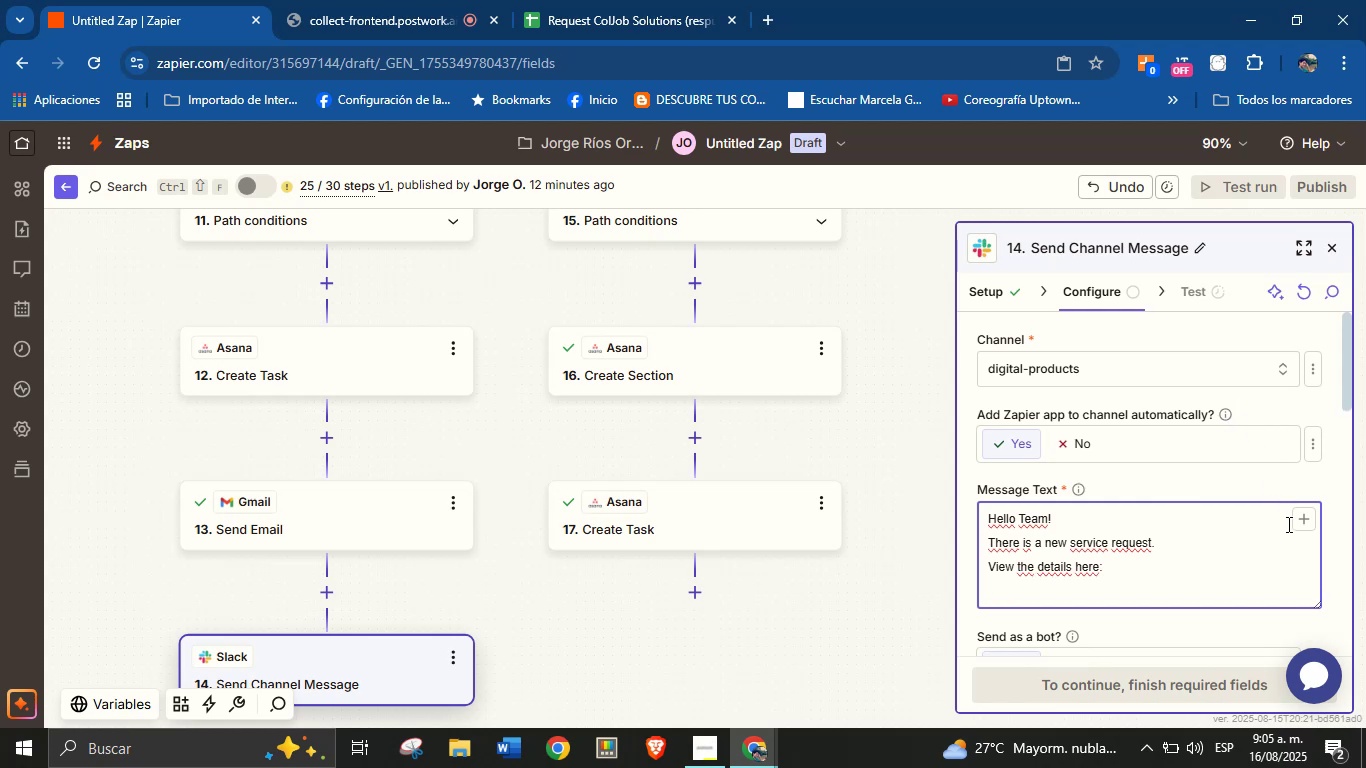 
left_click([1309, 520])
 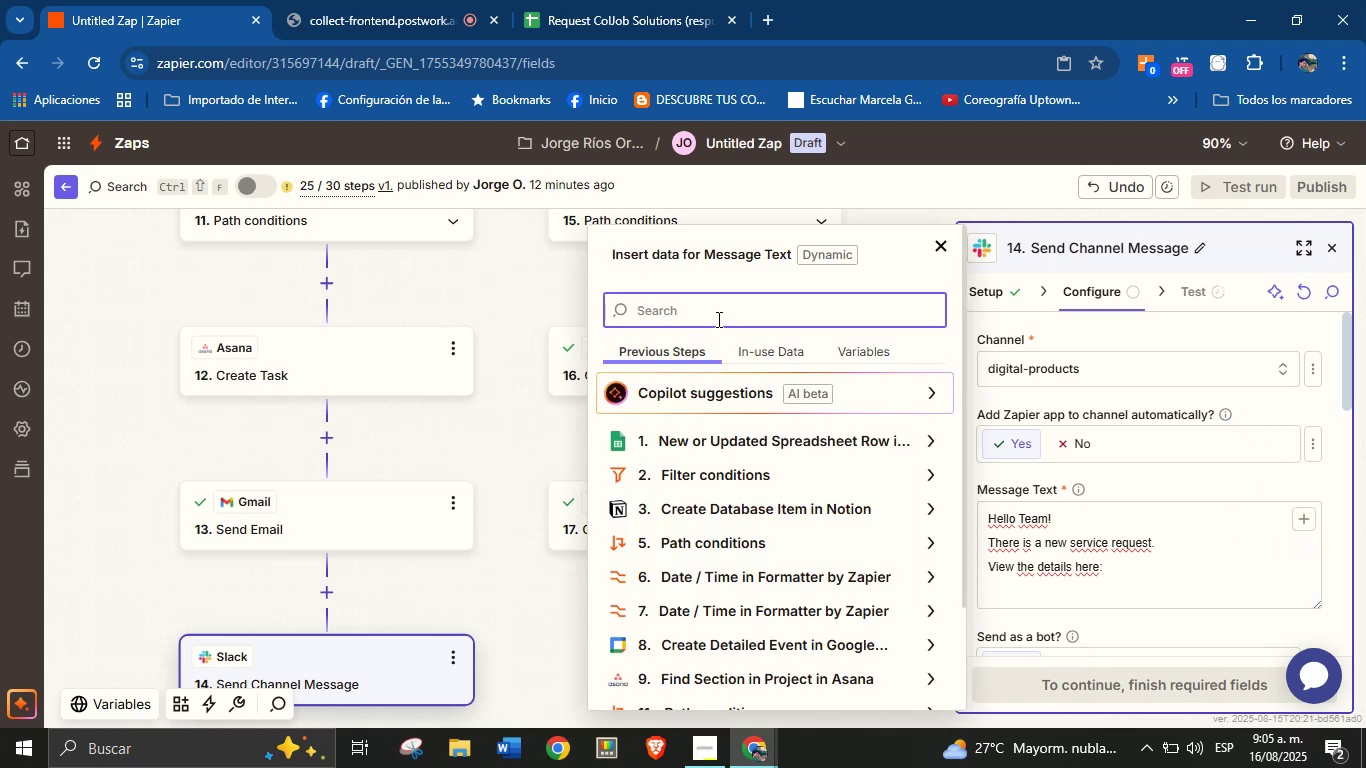 
scroll: coordinate [795, 571], scroll_direction: down, amount: 2.0
 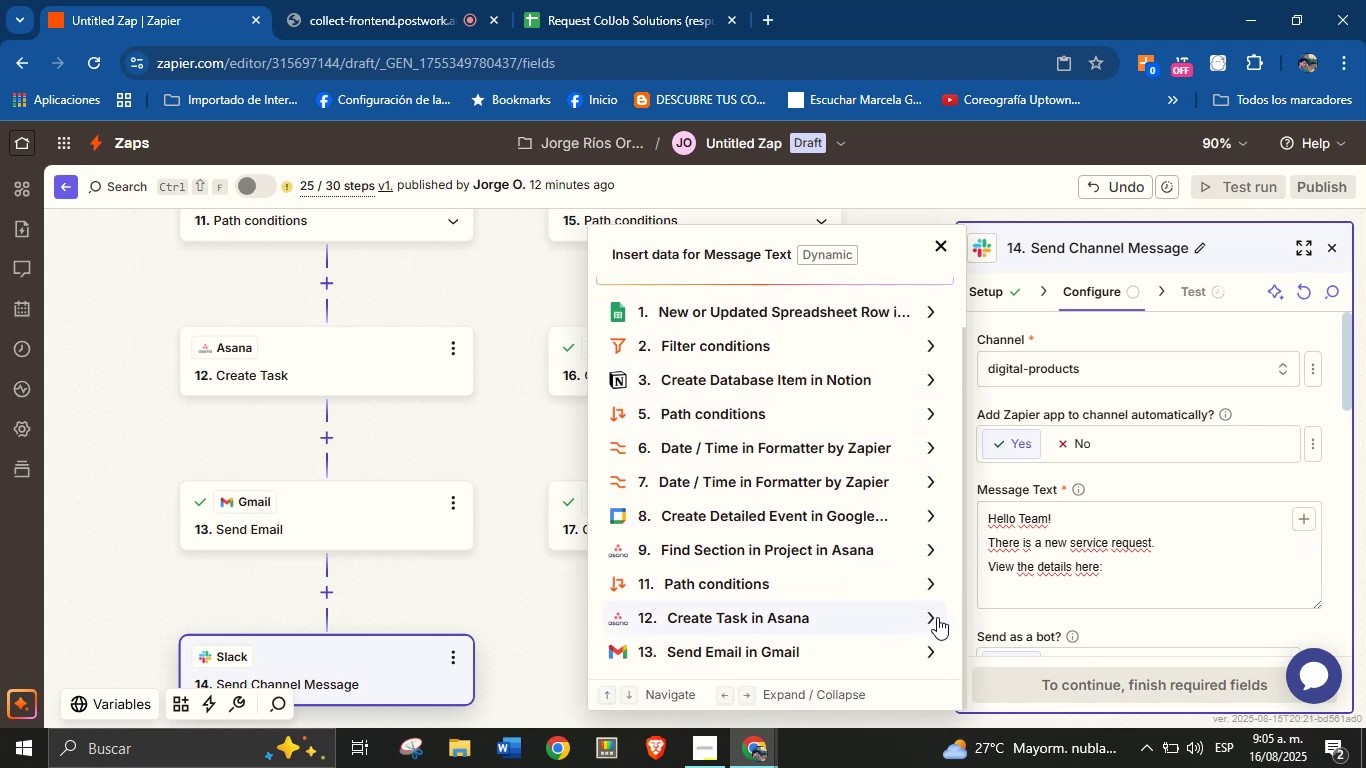 
left_click([937, 617])
 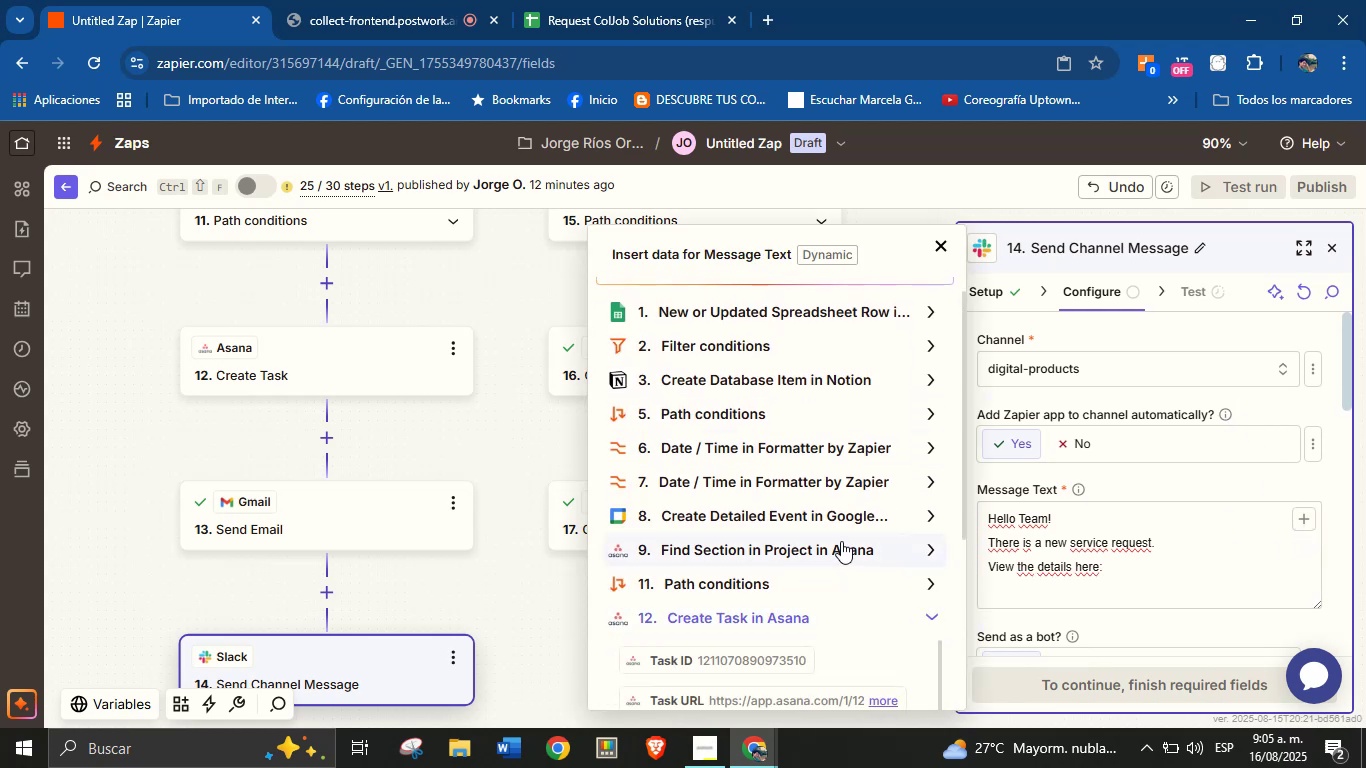 
scroll: coordinate [841, 541], scroll_direction: down, amount: 1.0
 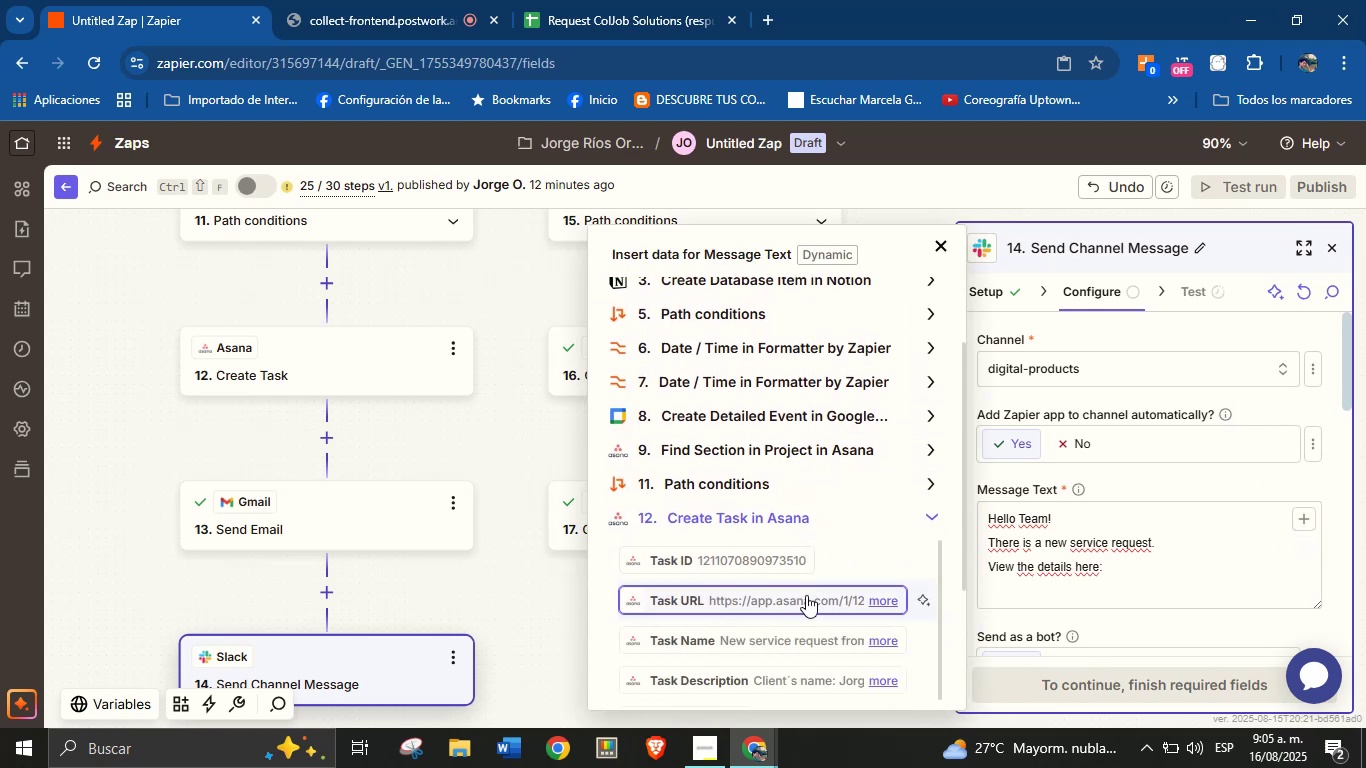 
left_click([806, 595])
 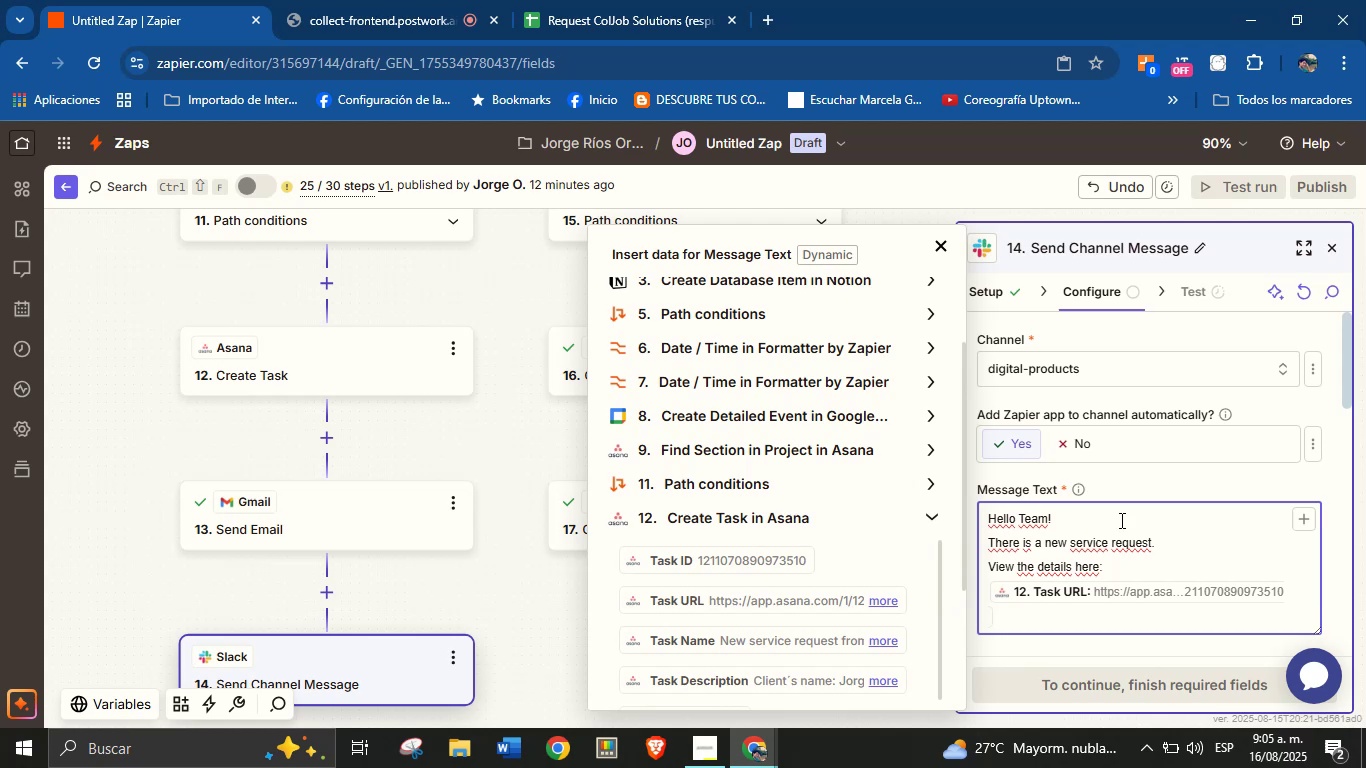 
left_click([1148, 496])
 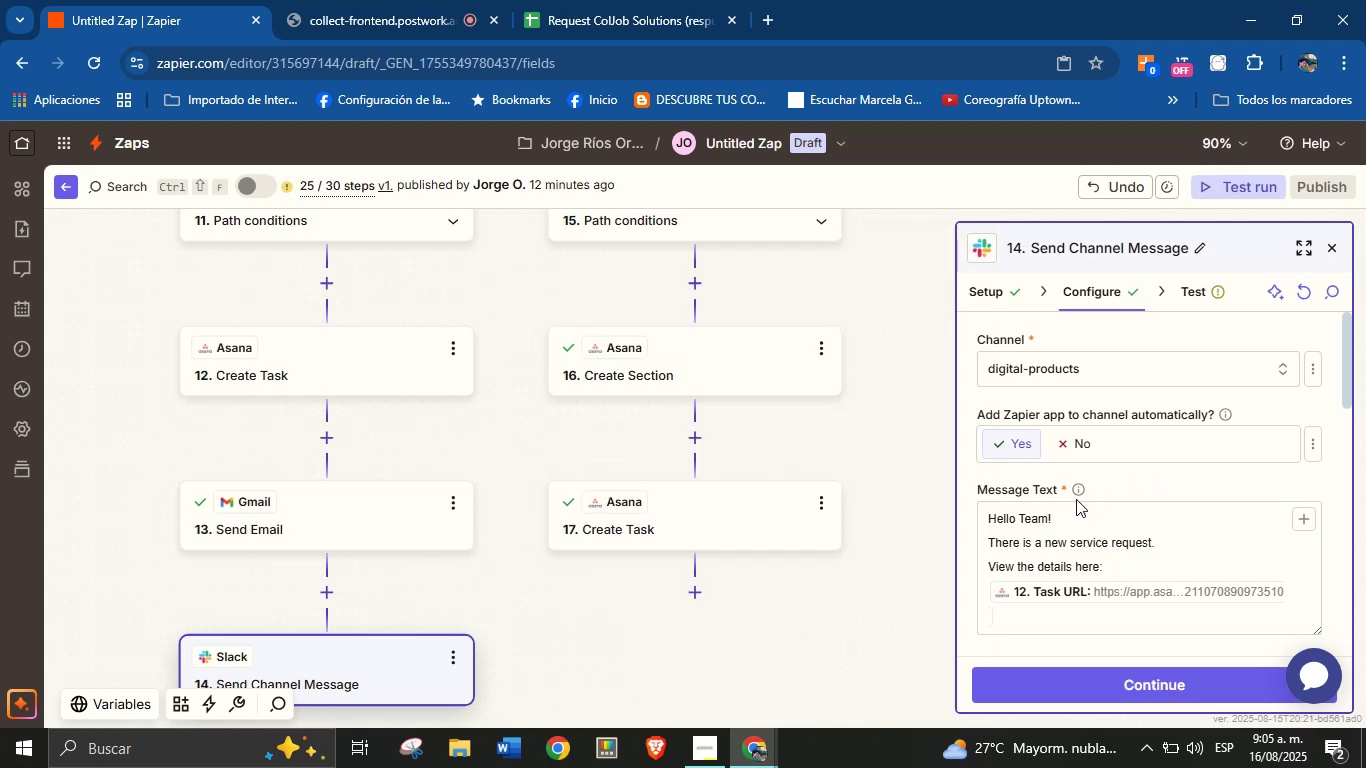 
scroll: coordinate [1070, 503], scroll_direction: down, amount: 1.0
 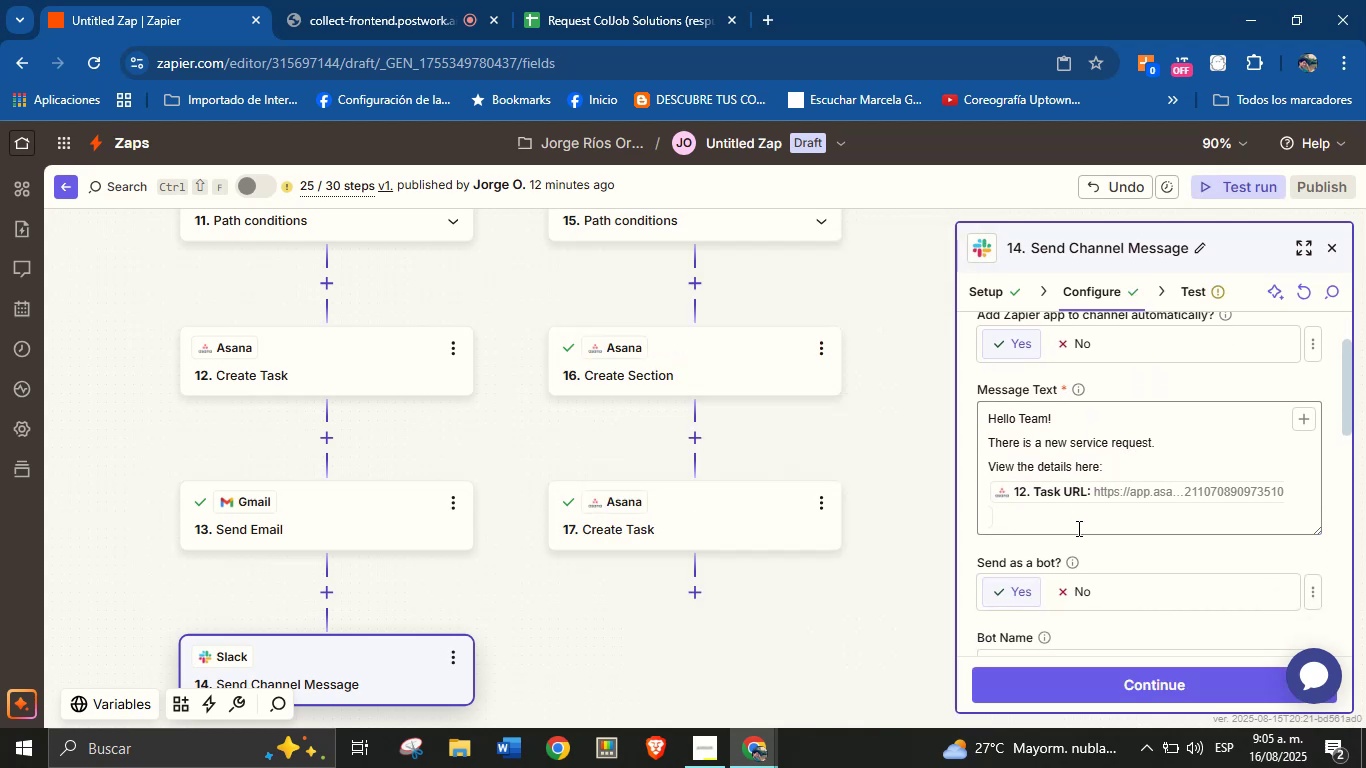 
scroll: coordinate [1077, 542], scroll_direction: up, amount: 1.0
 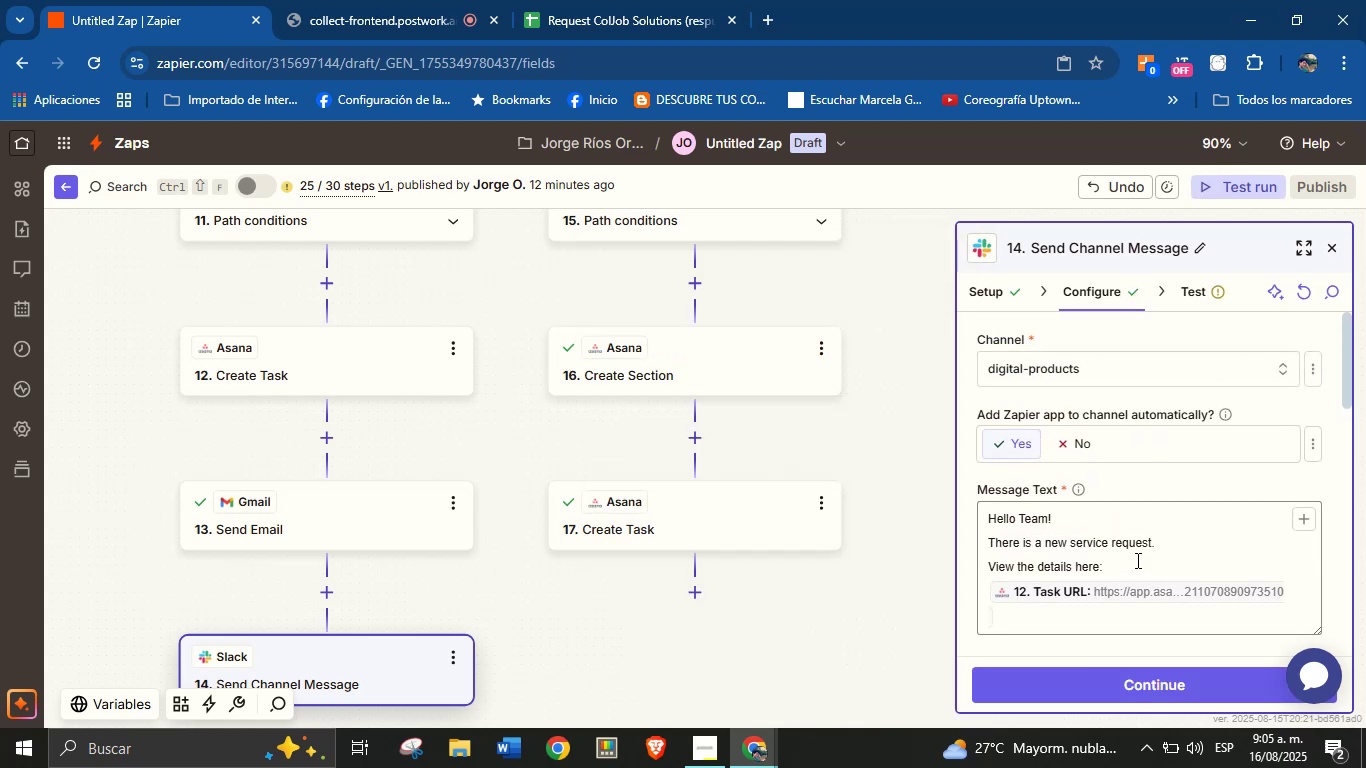 
scroll: coordinate [1136, 560], scroll_direction: none, amount: 0.0
 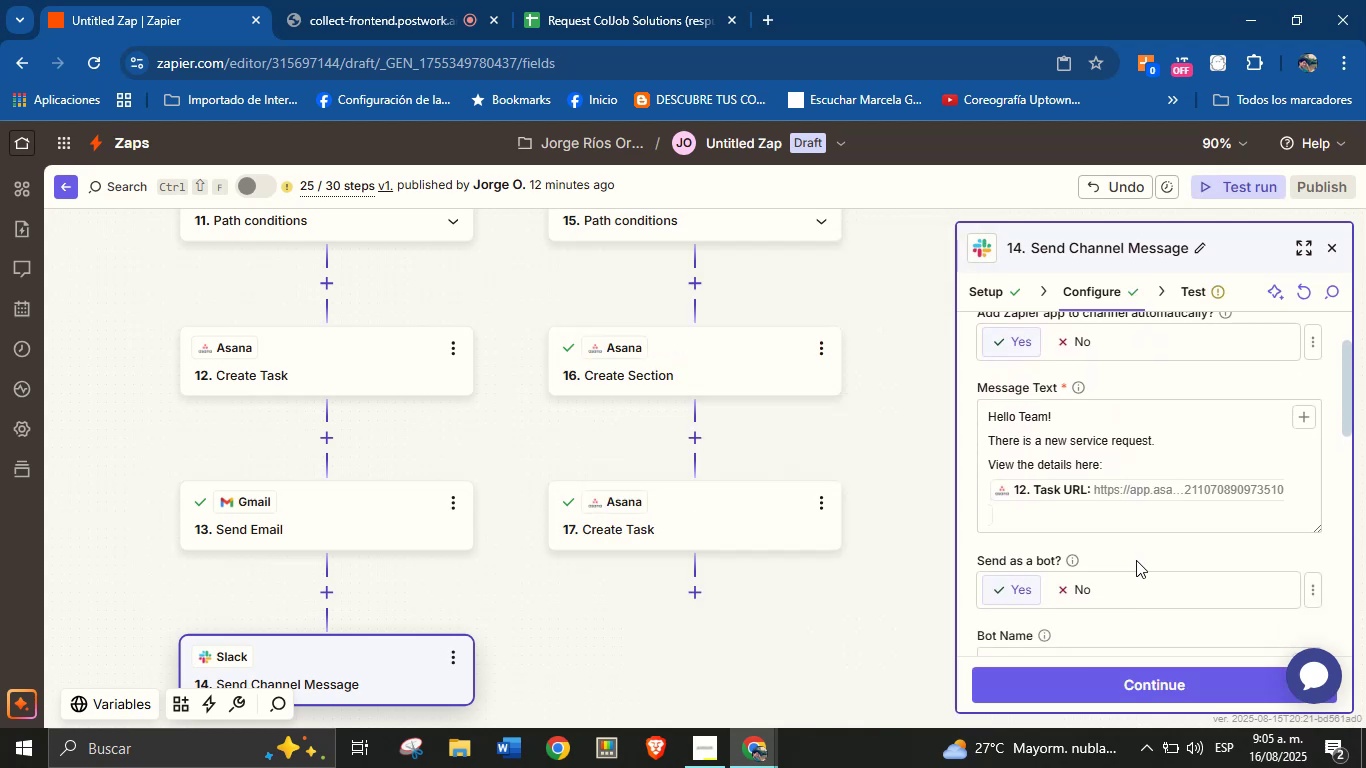 
scroll: coordinate [1136, 560], scroll_direction: down, amount: 1.0
 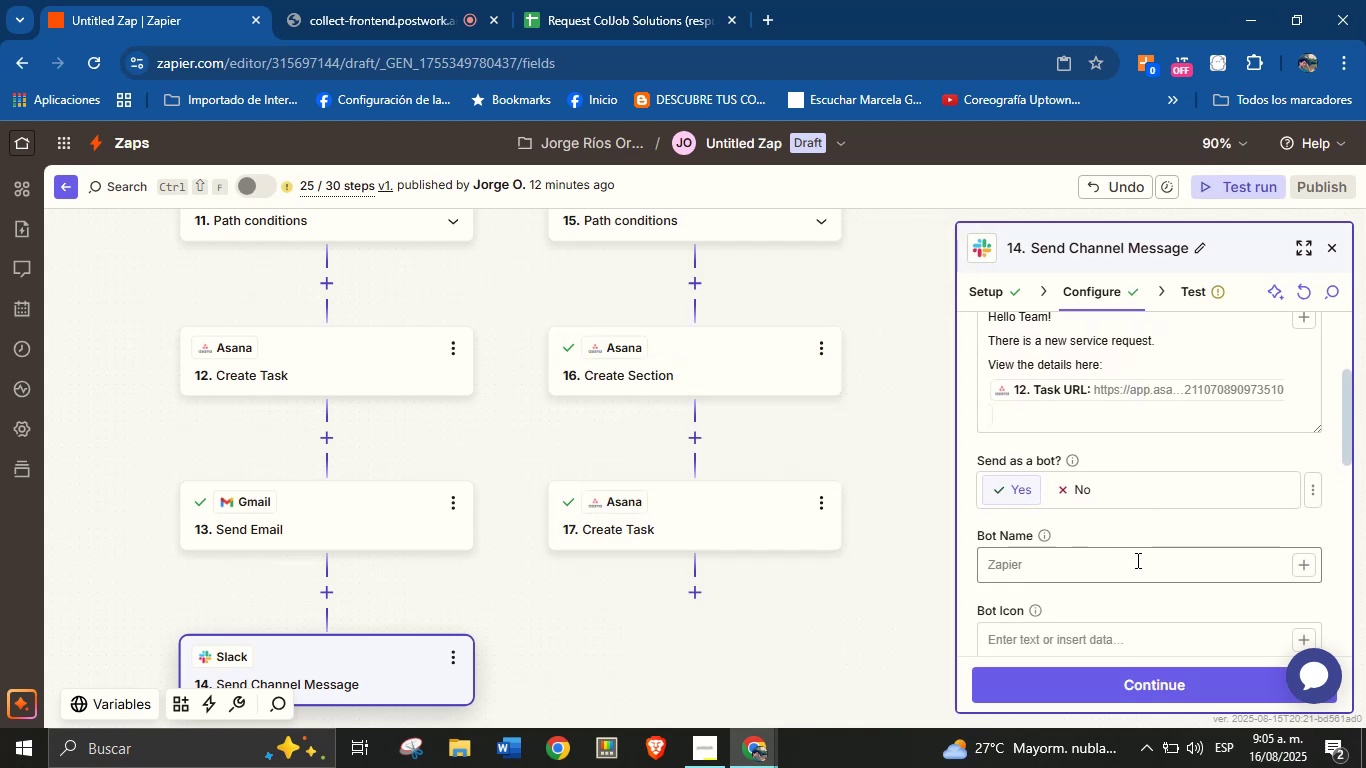 
left_click([1136, 560])
 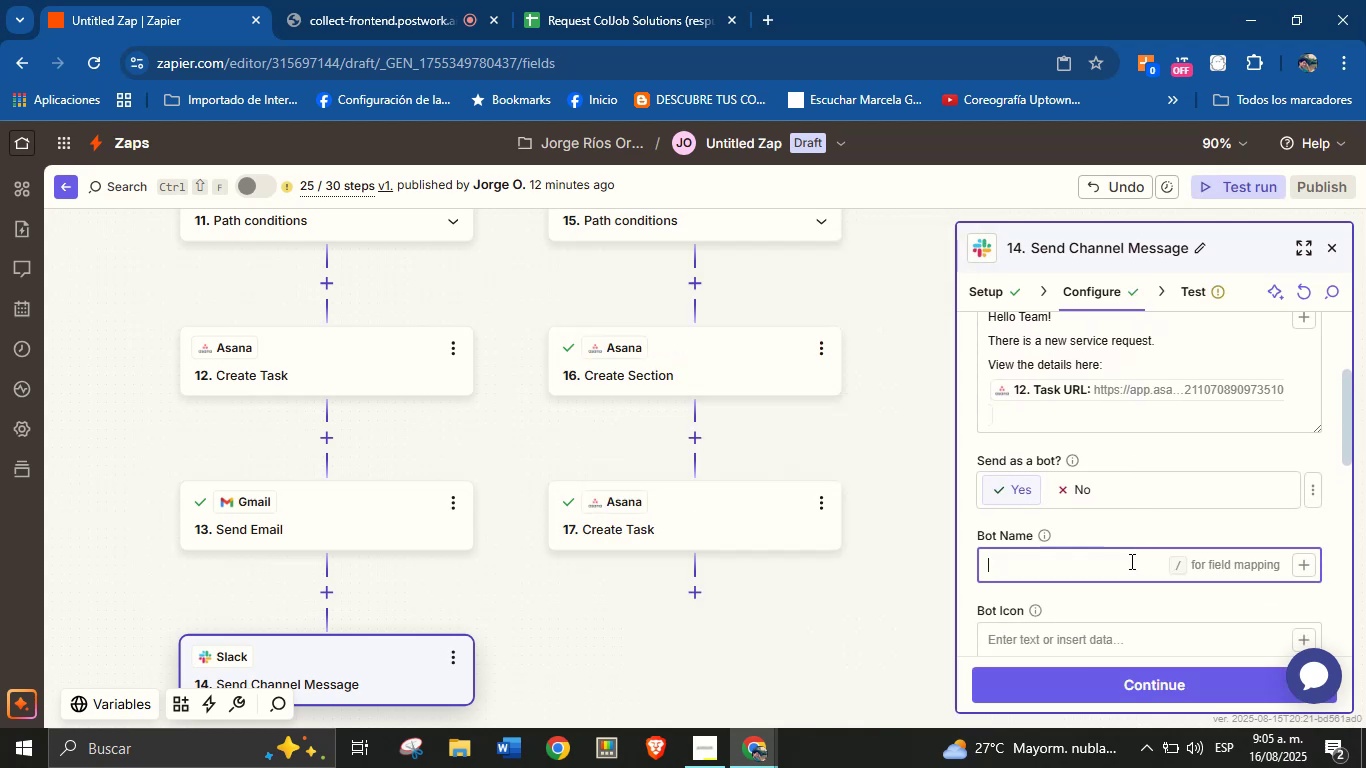 
type(Orenji from ColJob)
 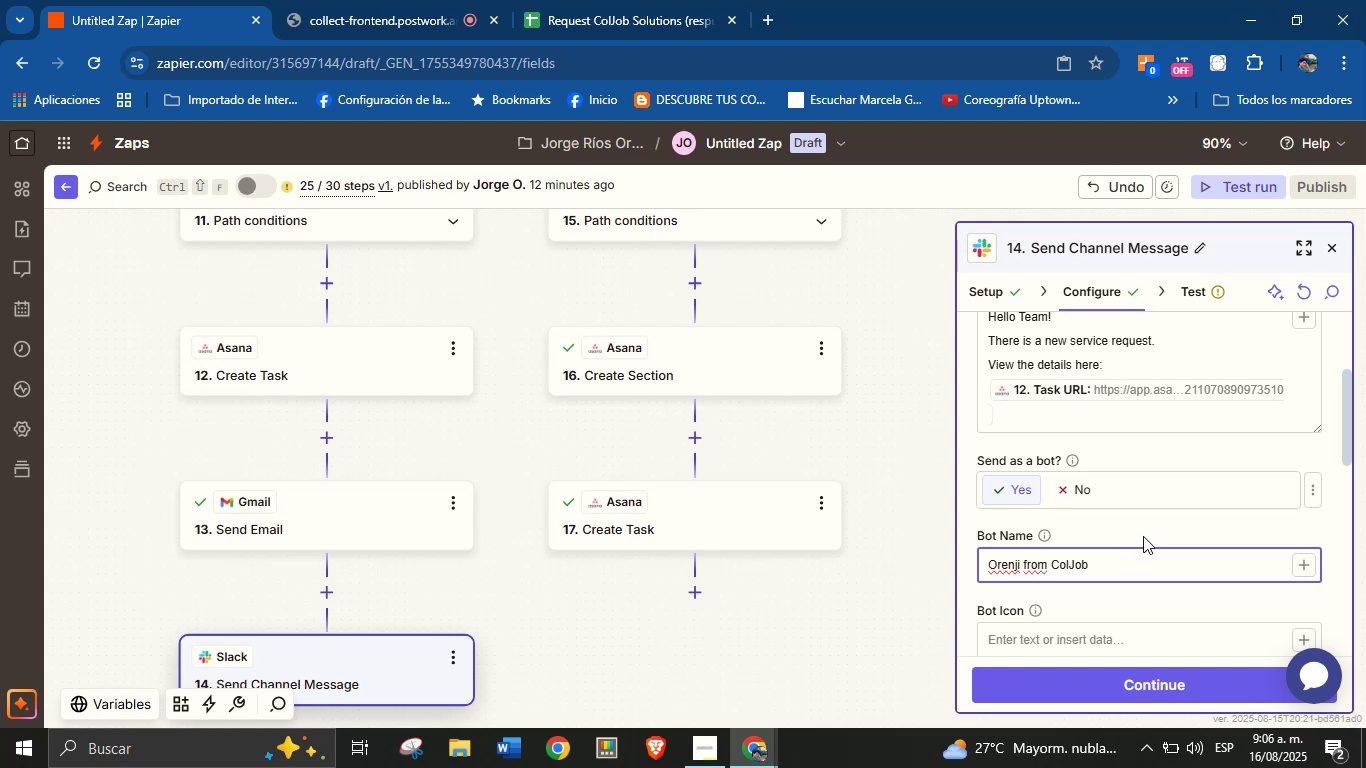 
left_click([1147, 530])
 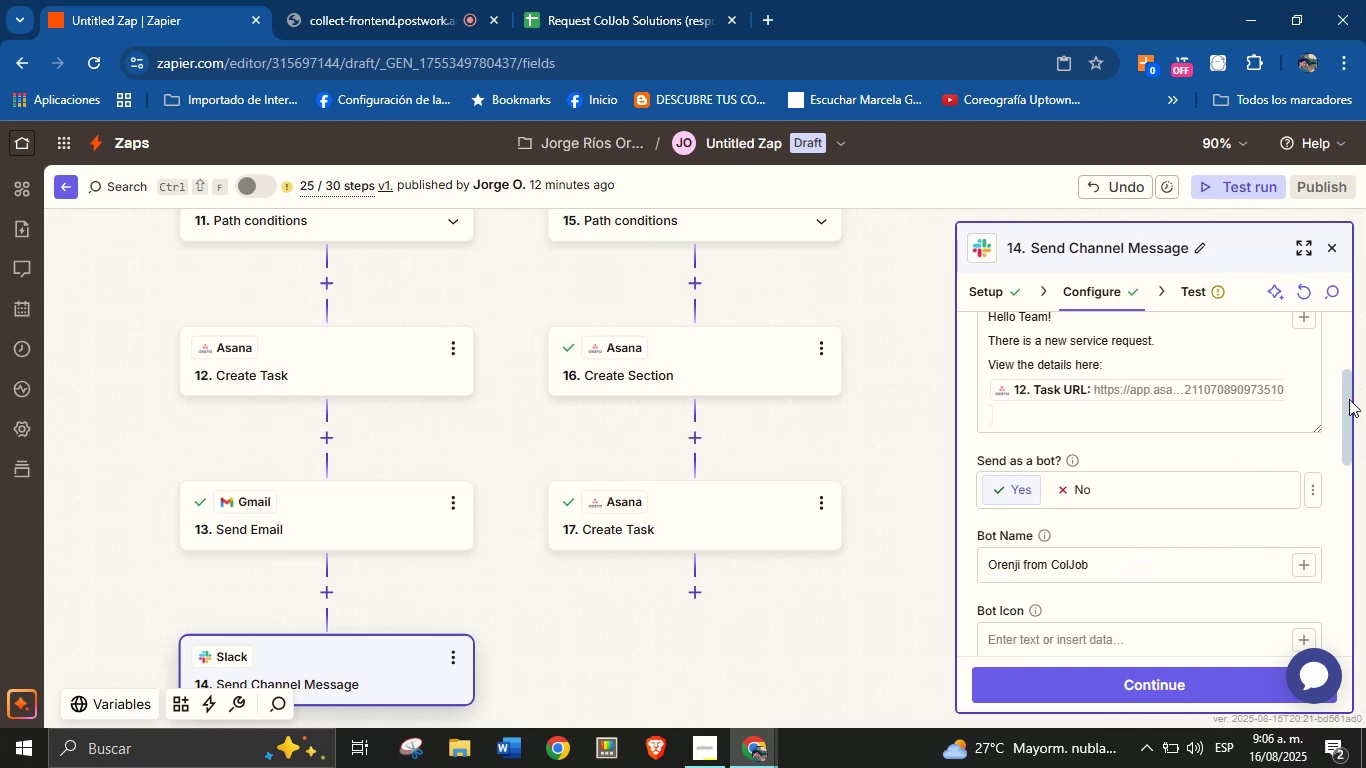 
left_click_drag(start_coordinate=[1349, 399], to_coordinate=[1338, 552])
 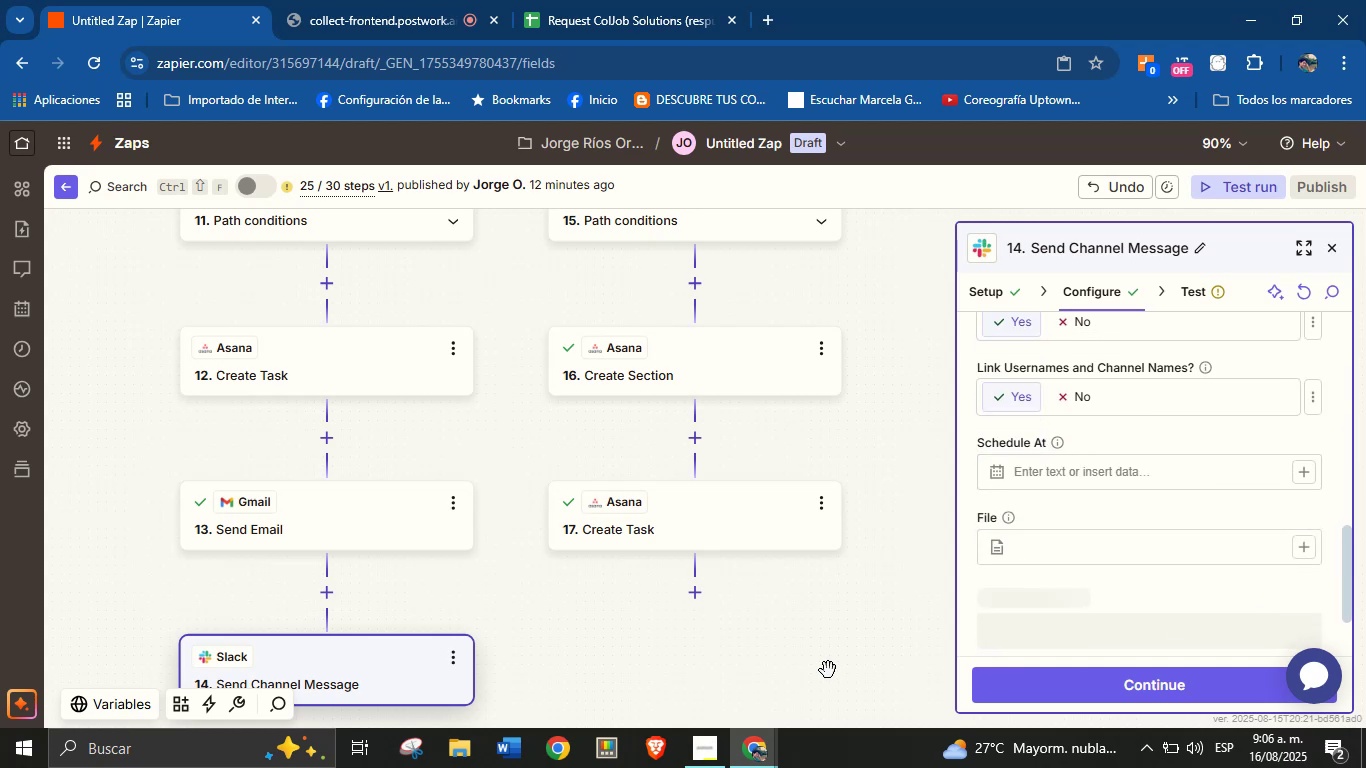 
left_click_drag(start_coordinate=[824, 657], to_coordinate=[824, 593])
 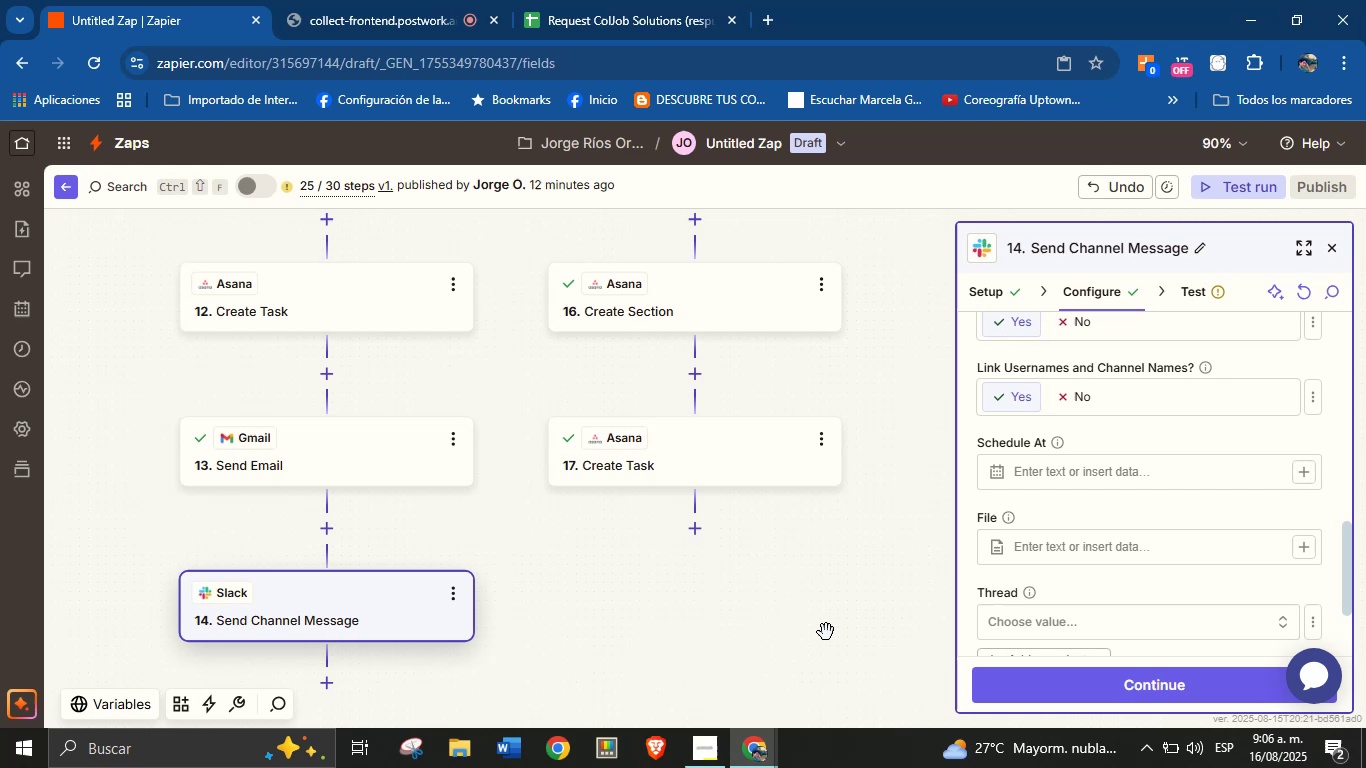 
left_click_drag(start_coordinate=[826, 632], to_coordinate=[821, 596])
 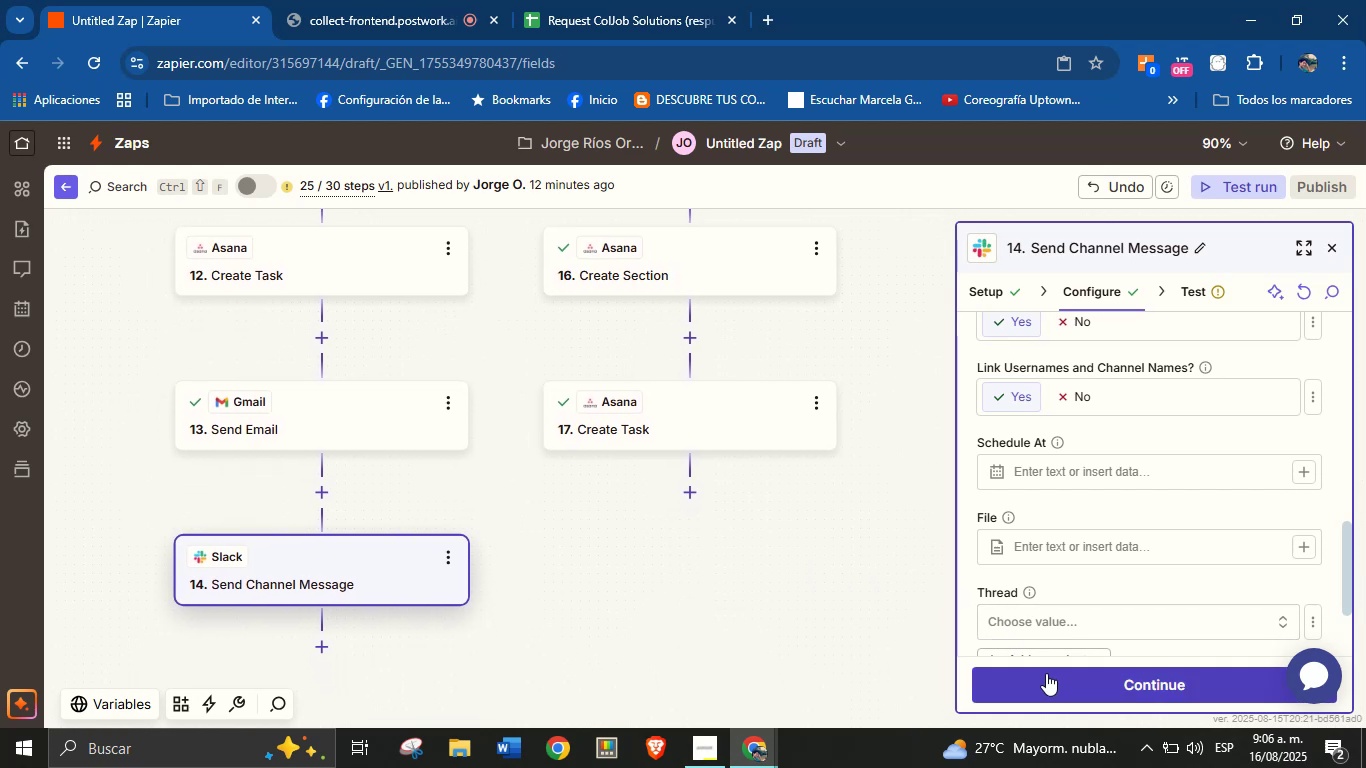 
left_click([1046, 673])
 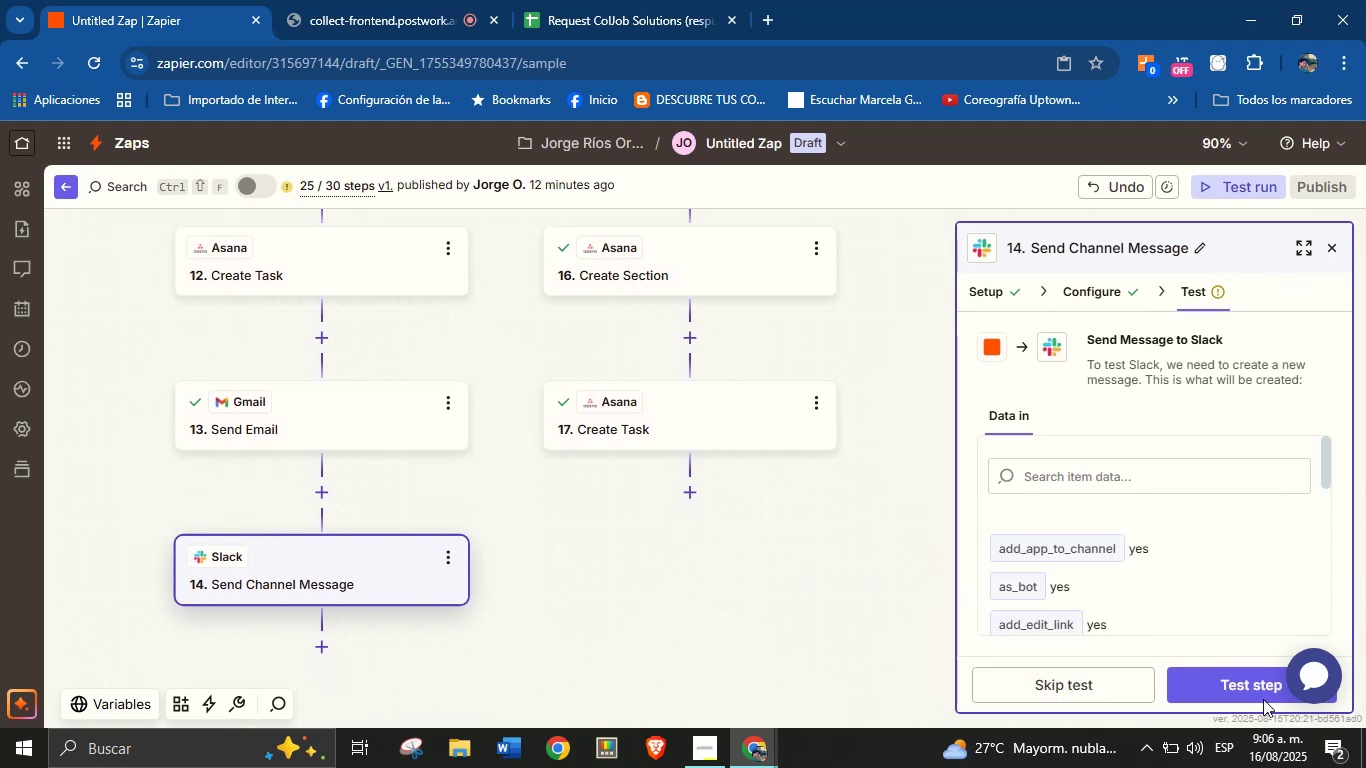 
left_click([1230, 682])
 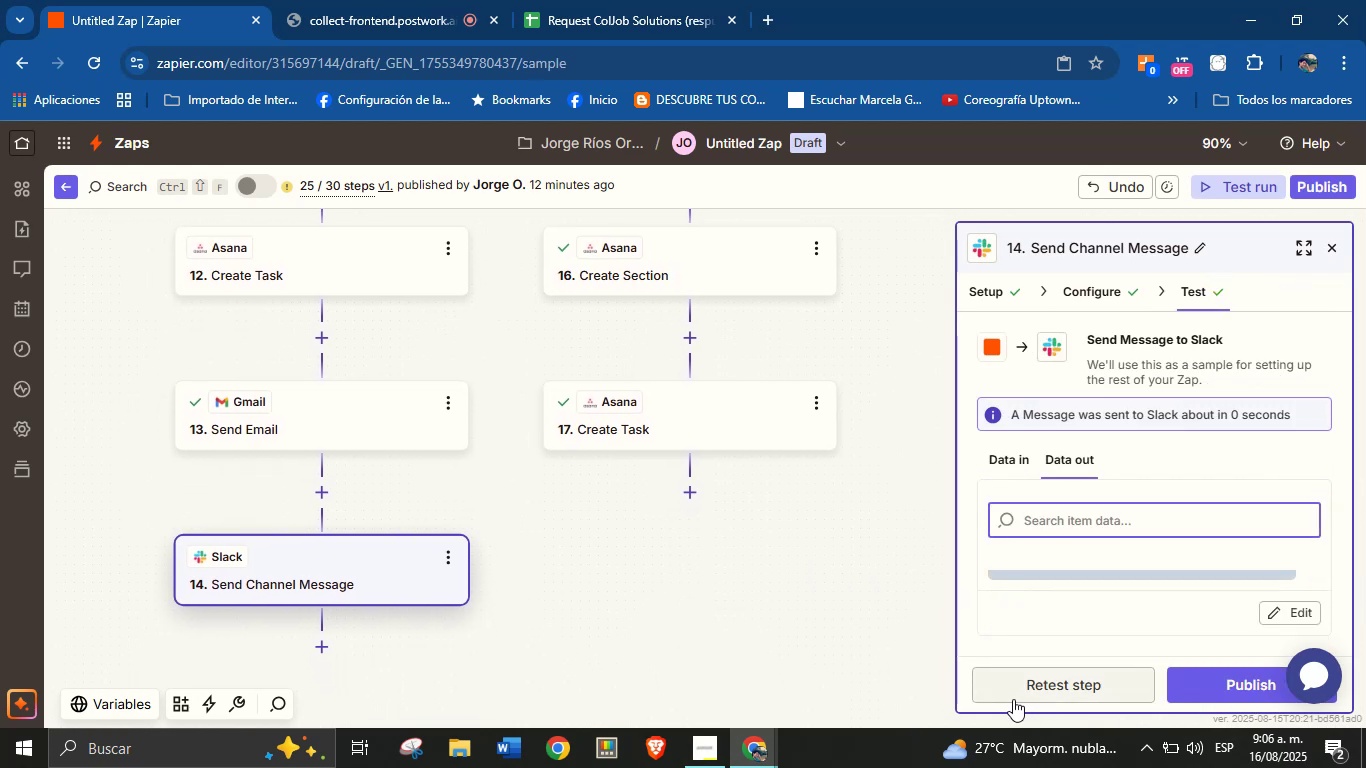 
wait(9.08)
 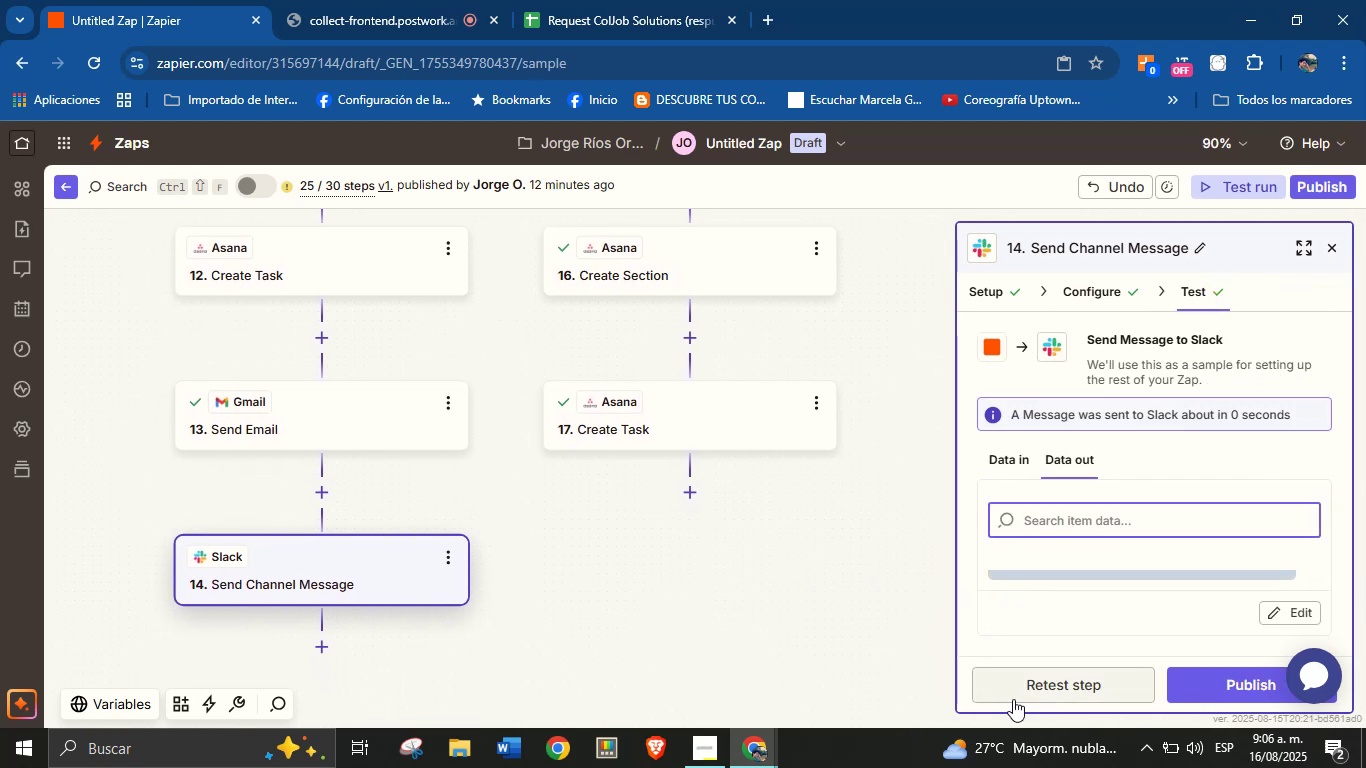 
left_click([696, 494])
 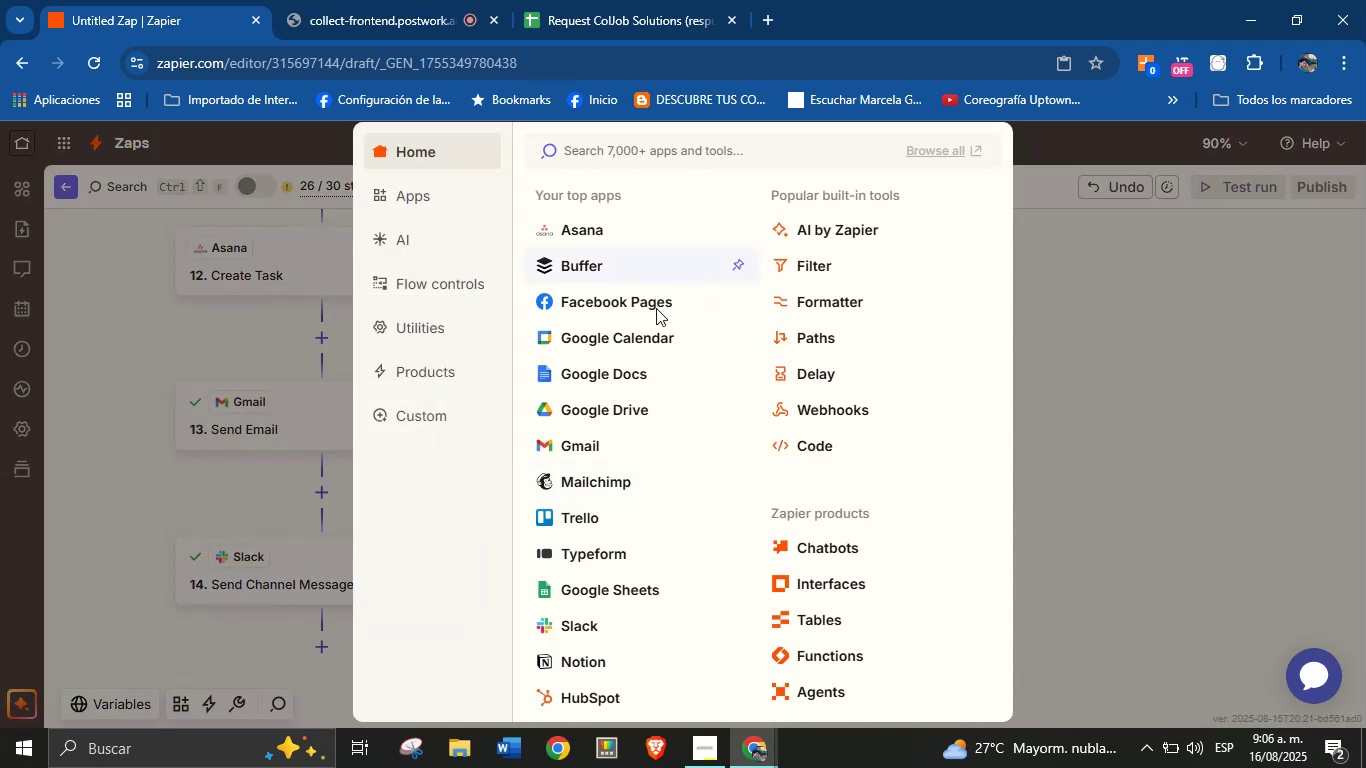 
left_click([573, 449])
 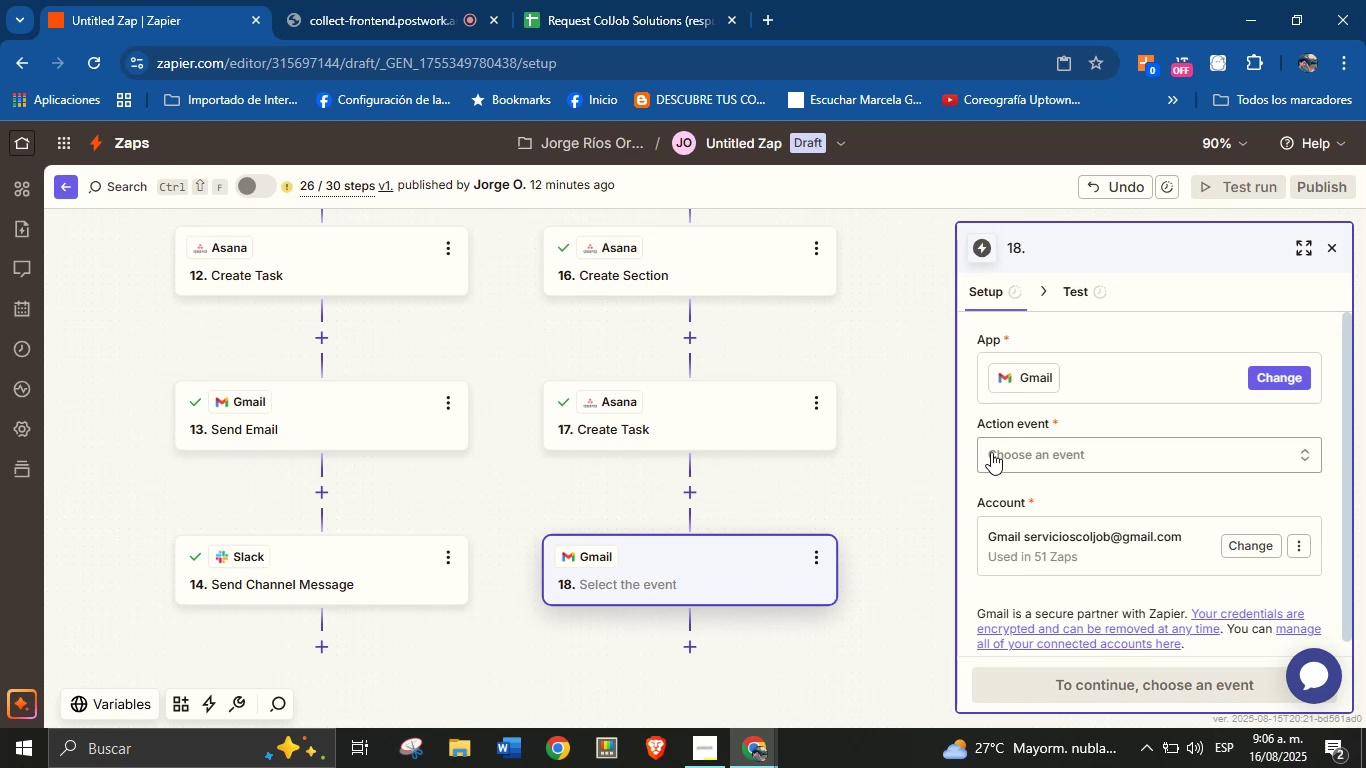 
left_click([997, 455])
 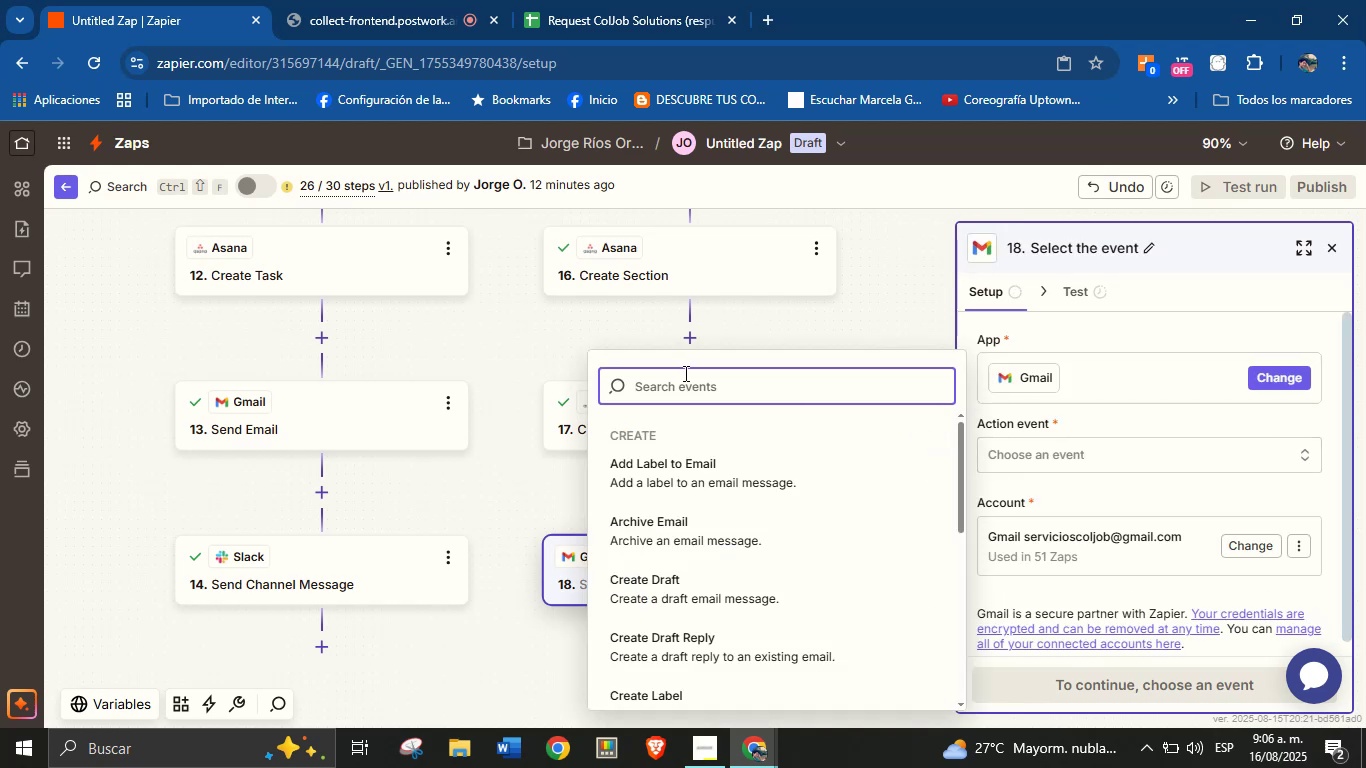 
type(send)
 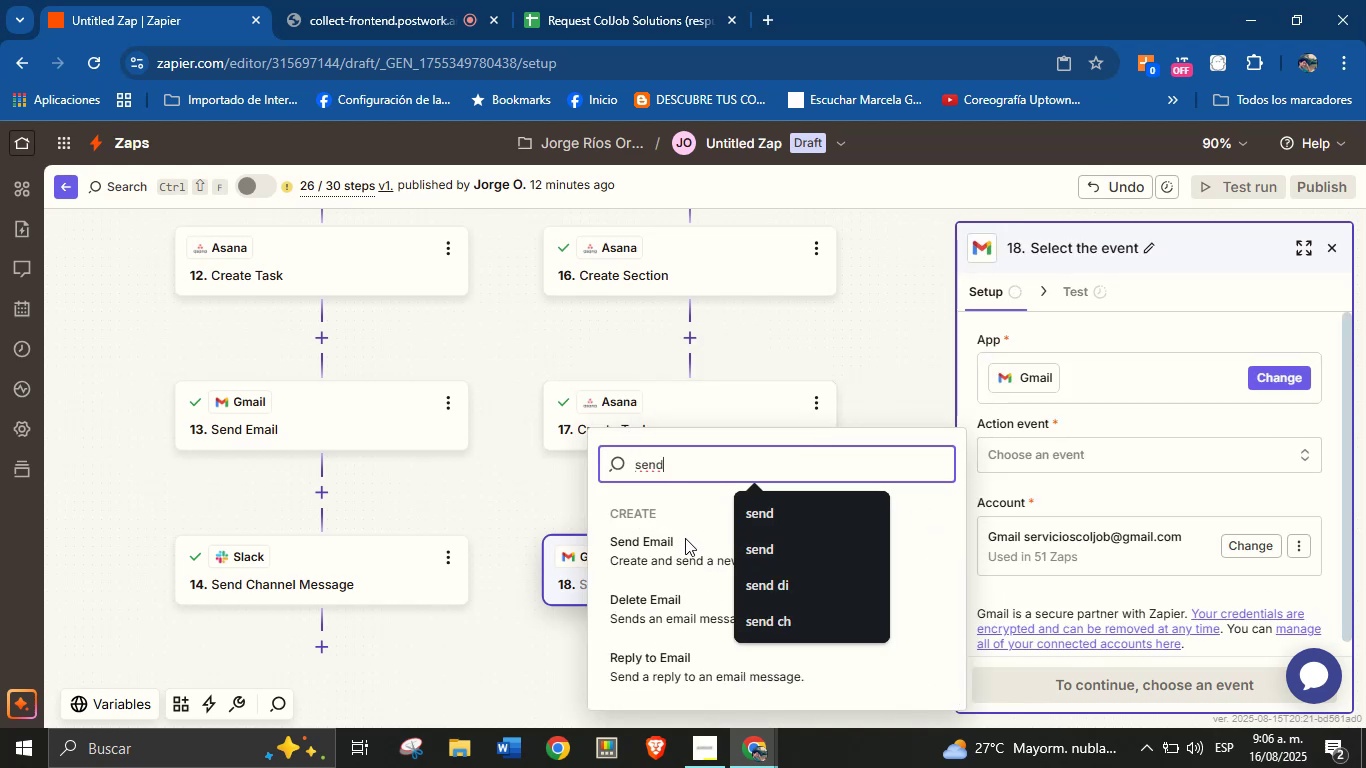 
left_click([678, 537])
 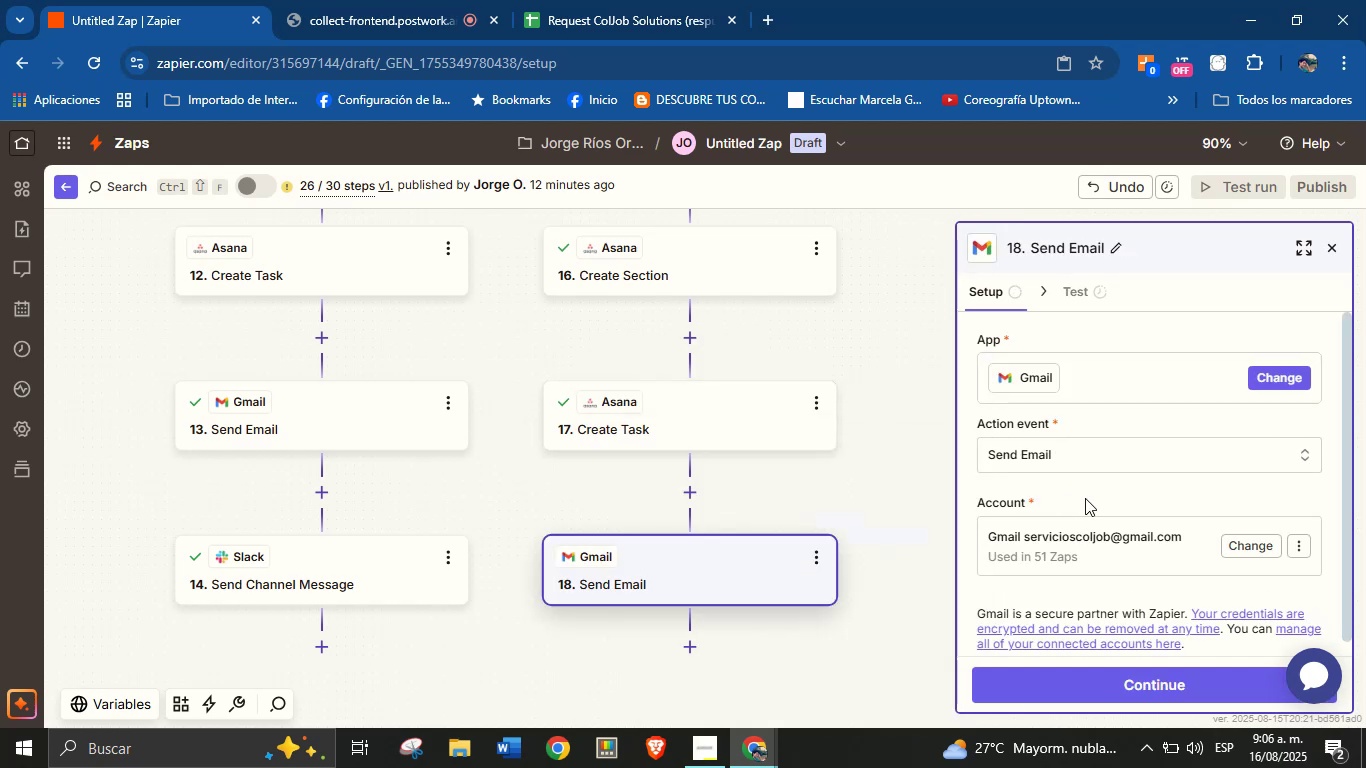 
scroll: coordinate [1092, 504], scroll_direction: down, amount: 2.0
 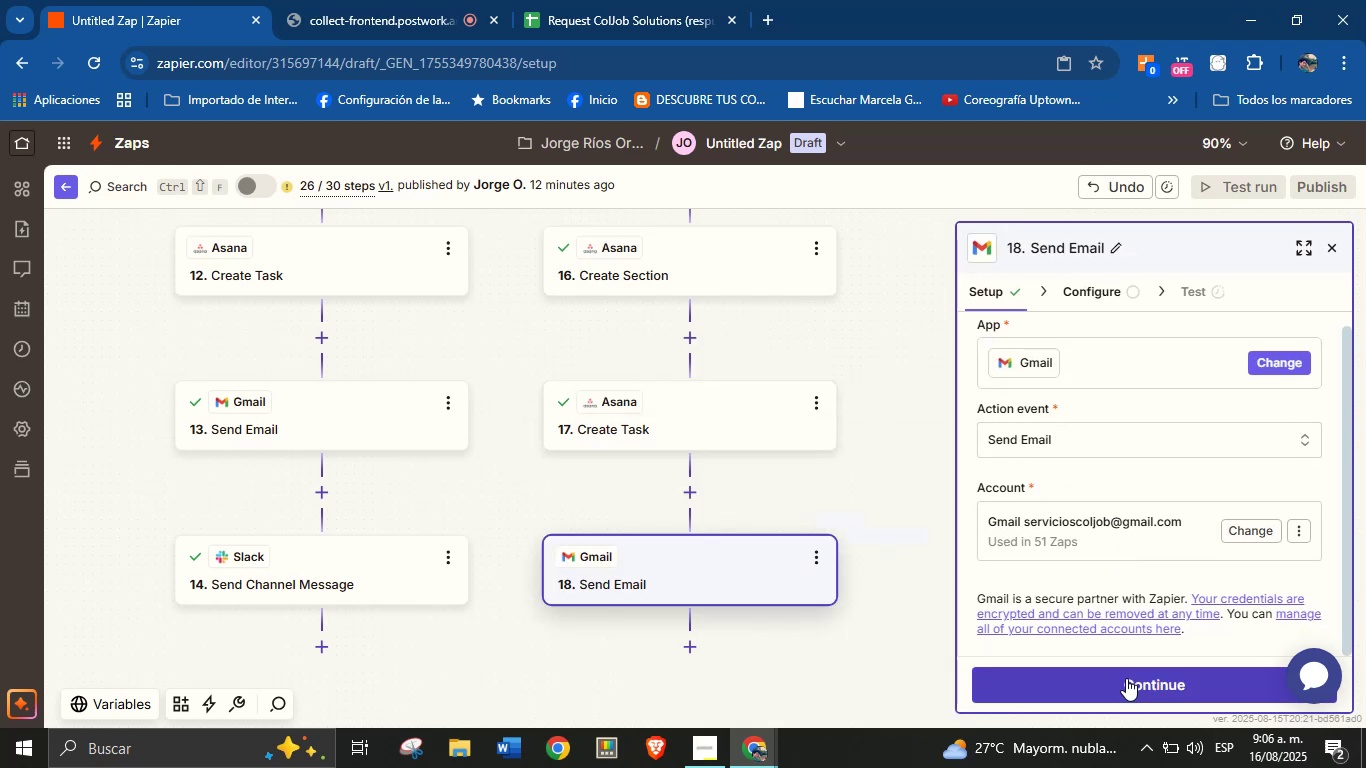 
left_click([1126, 678])
 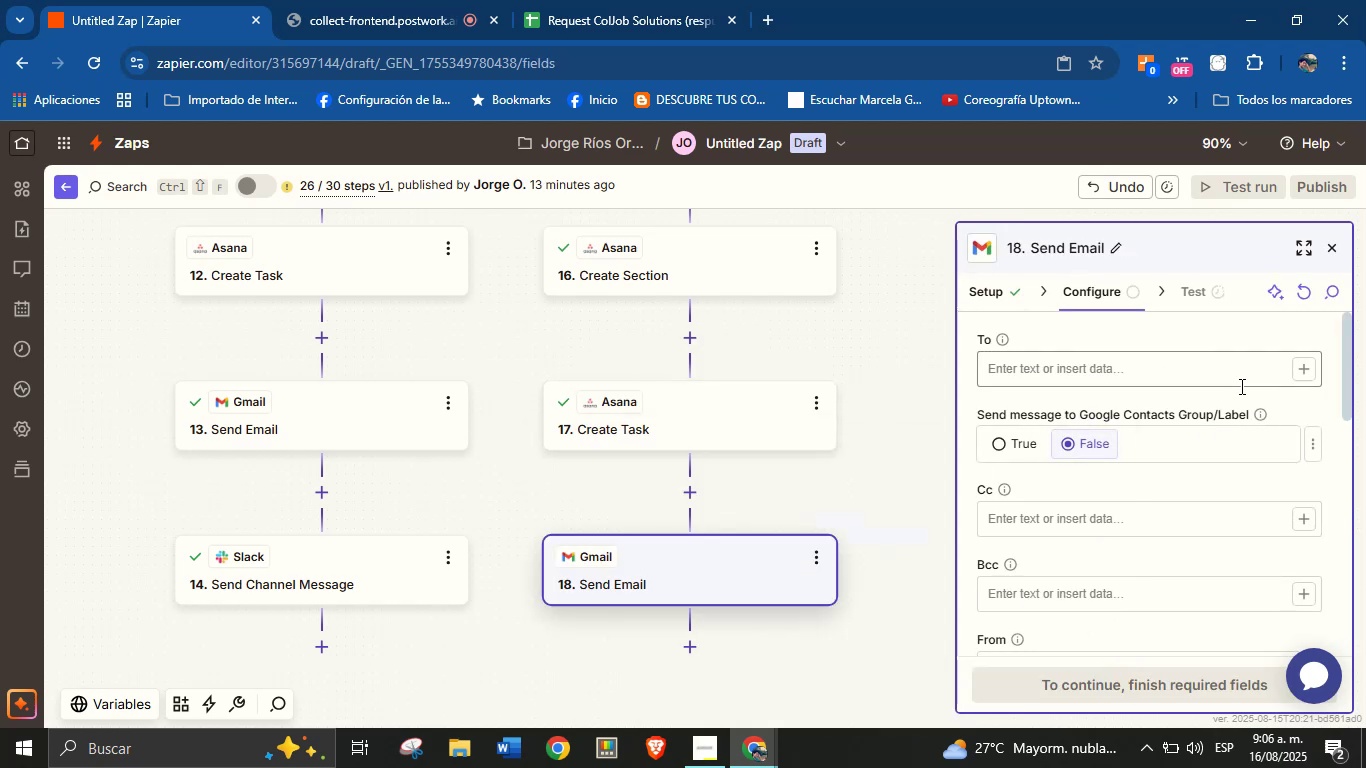 
left_click([1301, 377])
 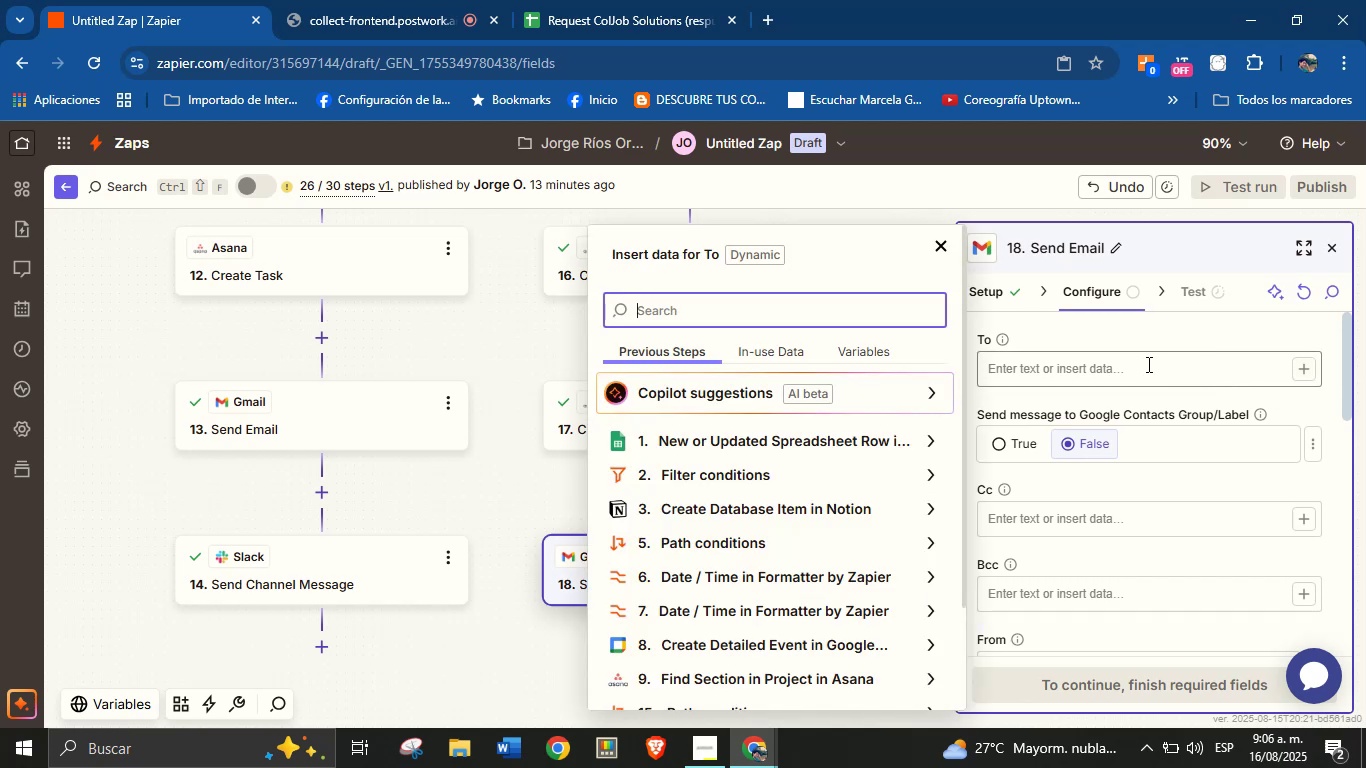 
type(email)
 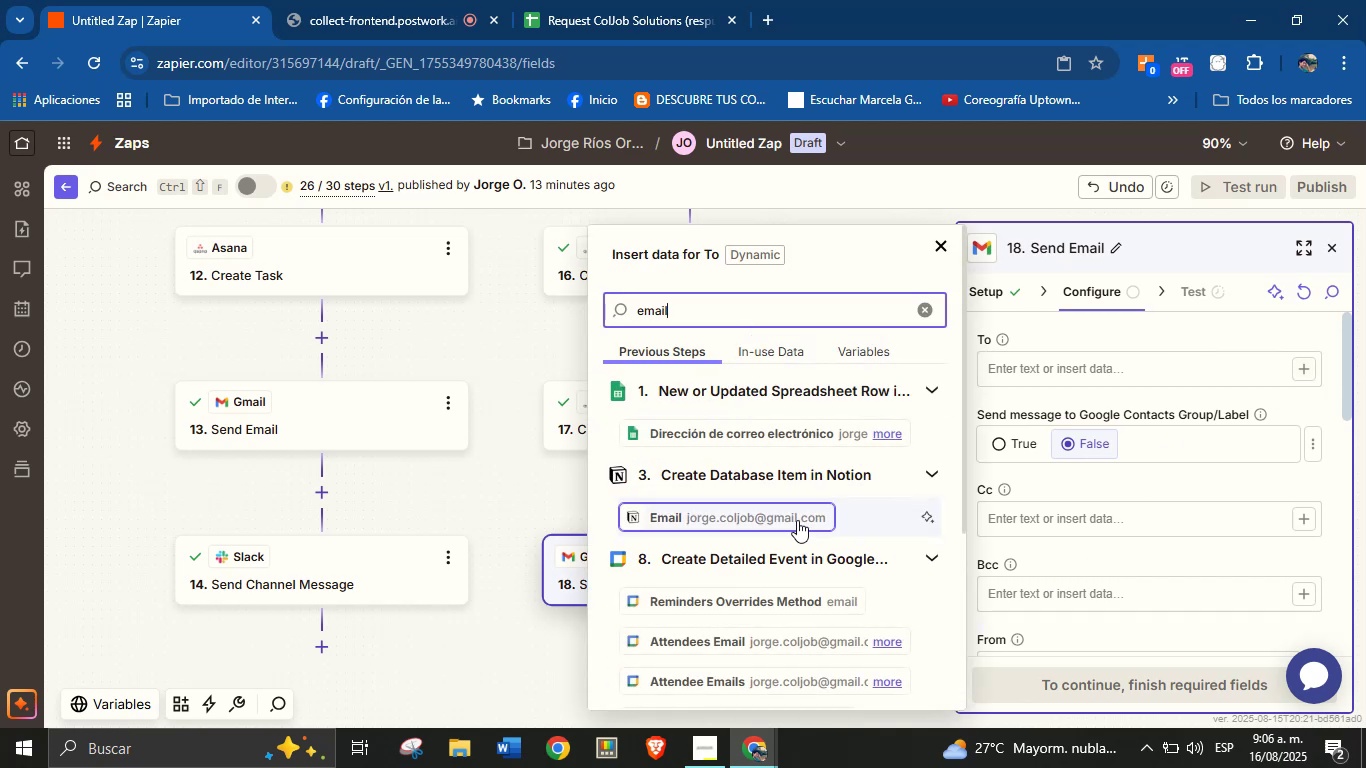 
left_click([774, 515])
 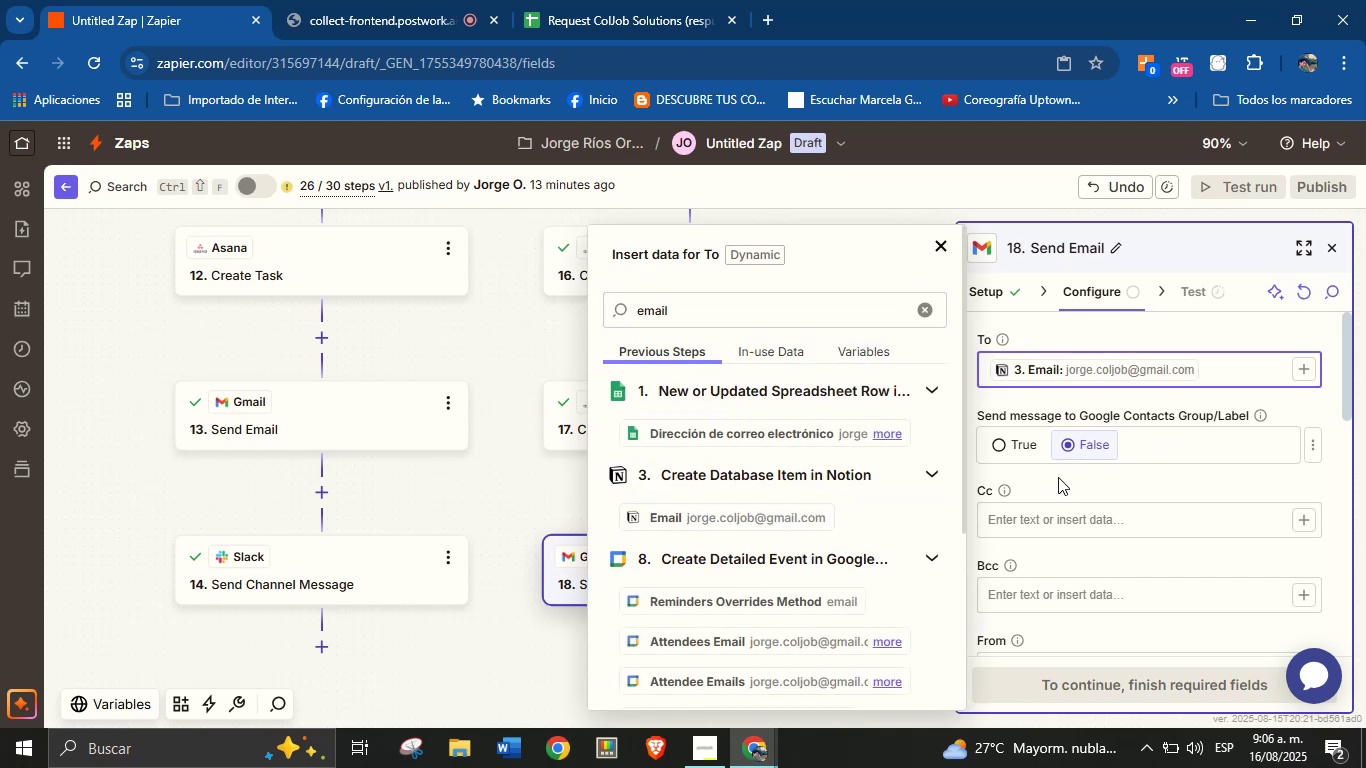 
left_click([1058, 477])
 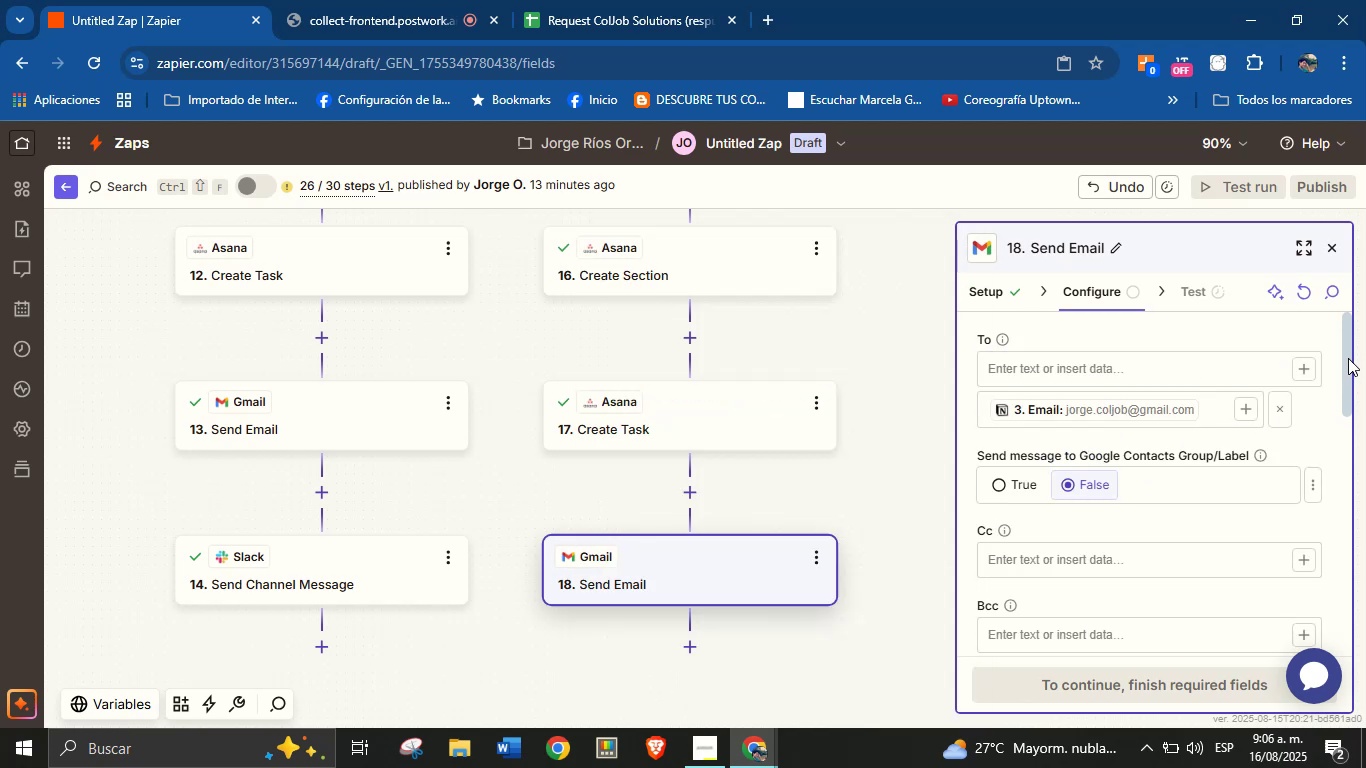 
left_click_drag(start_coordinate=[1348, 358], to_coordinate=[1348, 425])
 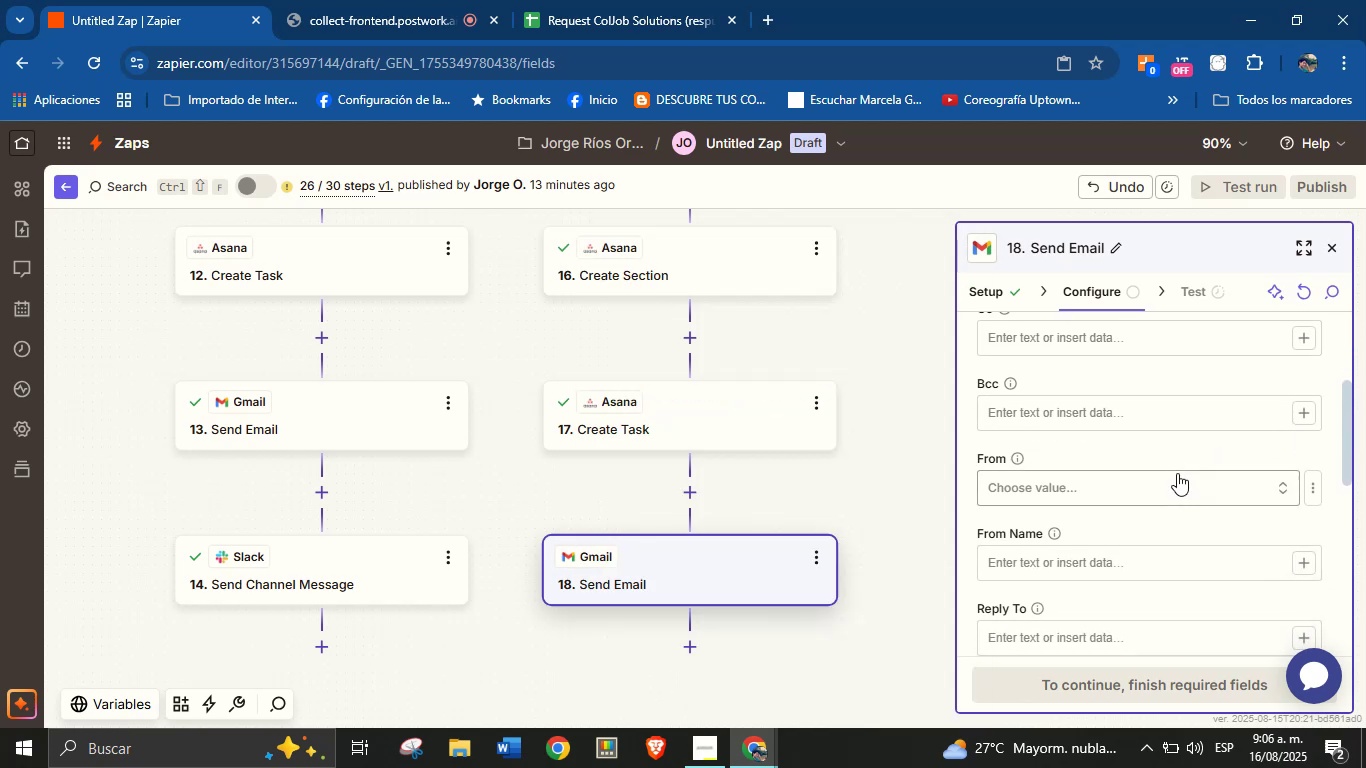 
left_click([1177, 473])
 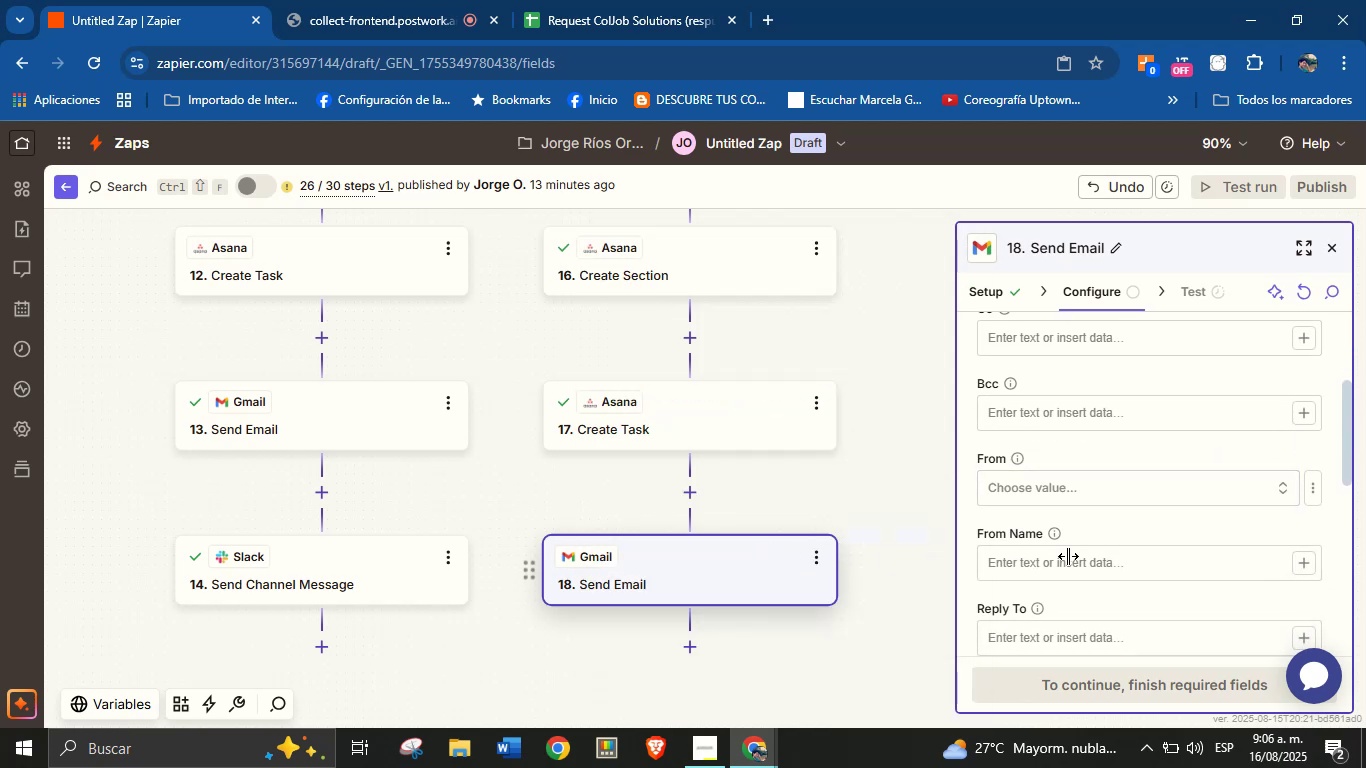 
left_click([1071, 561])
 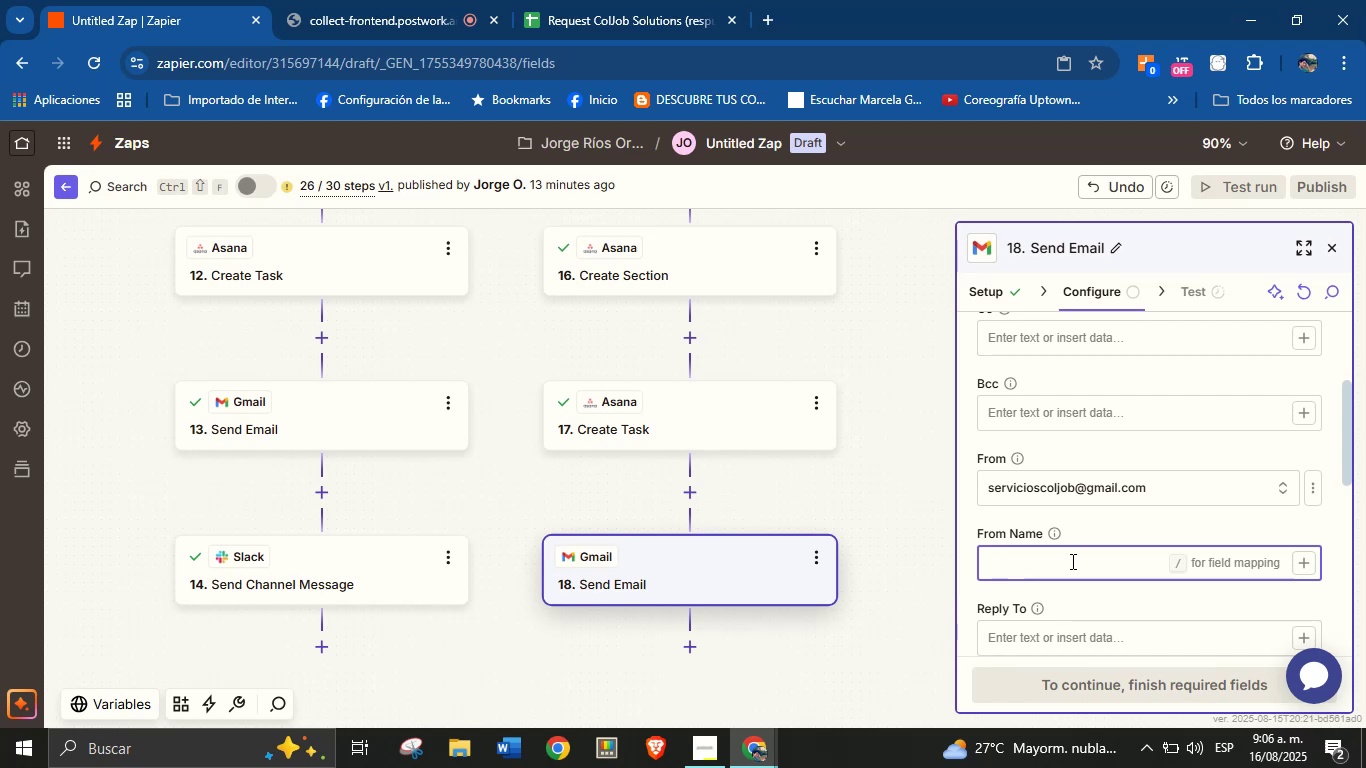 
type(Jorge from ColJob)
 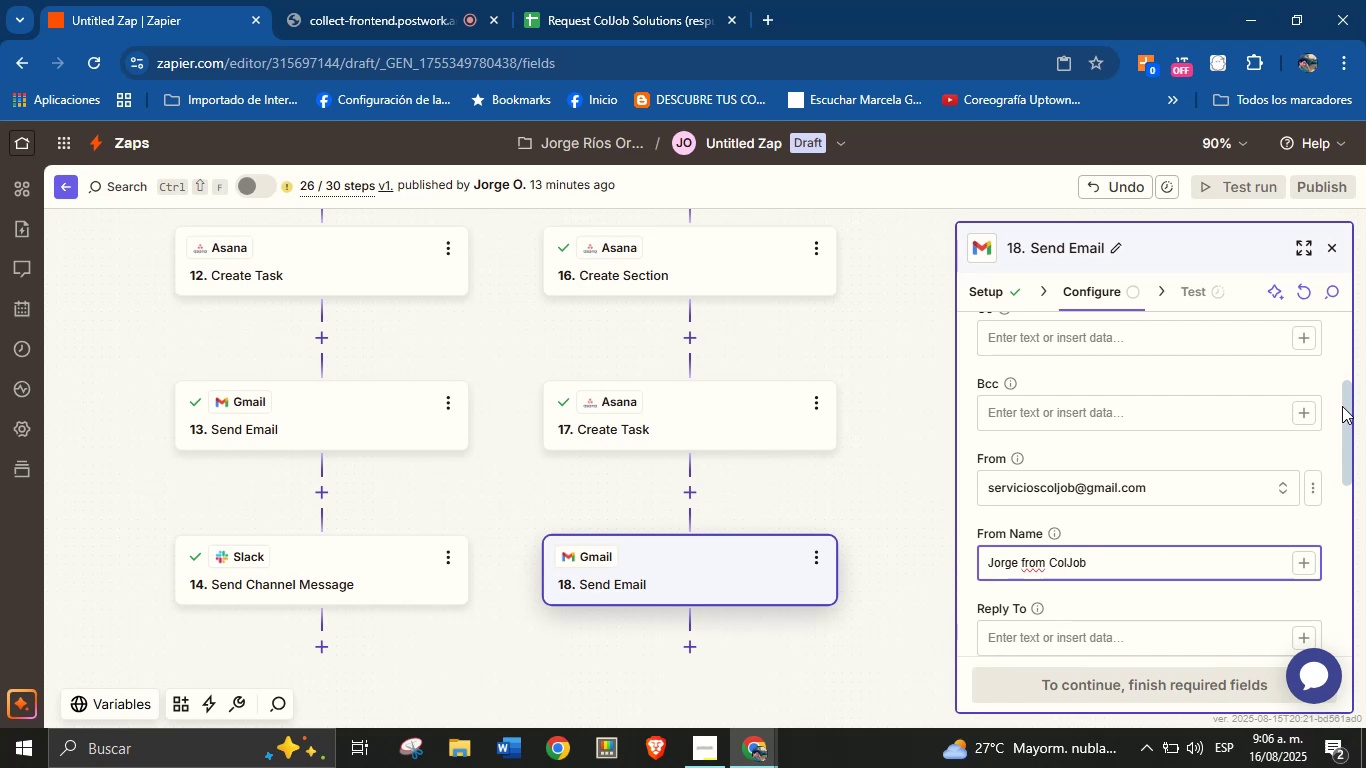 
left_click_drag(start_coordinate=[1343, 395], to_coordinate=[1343, 463])
 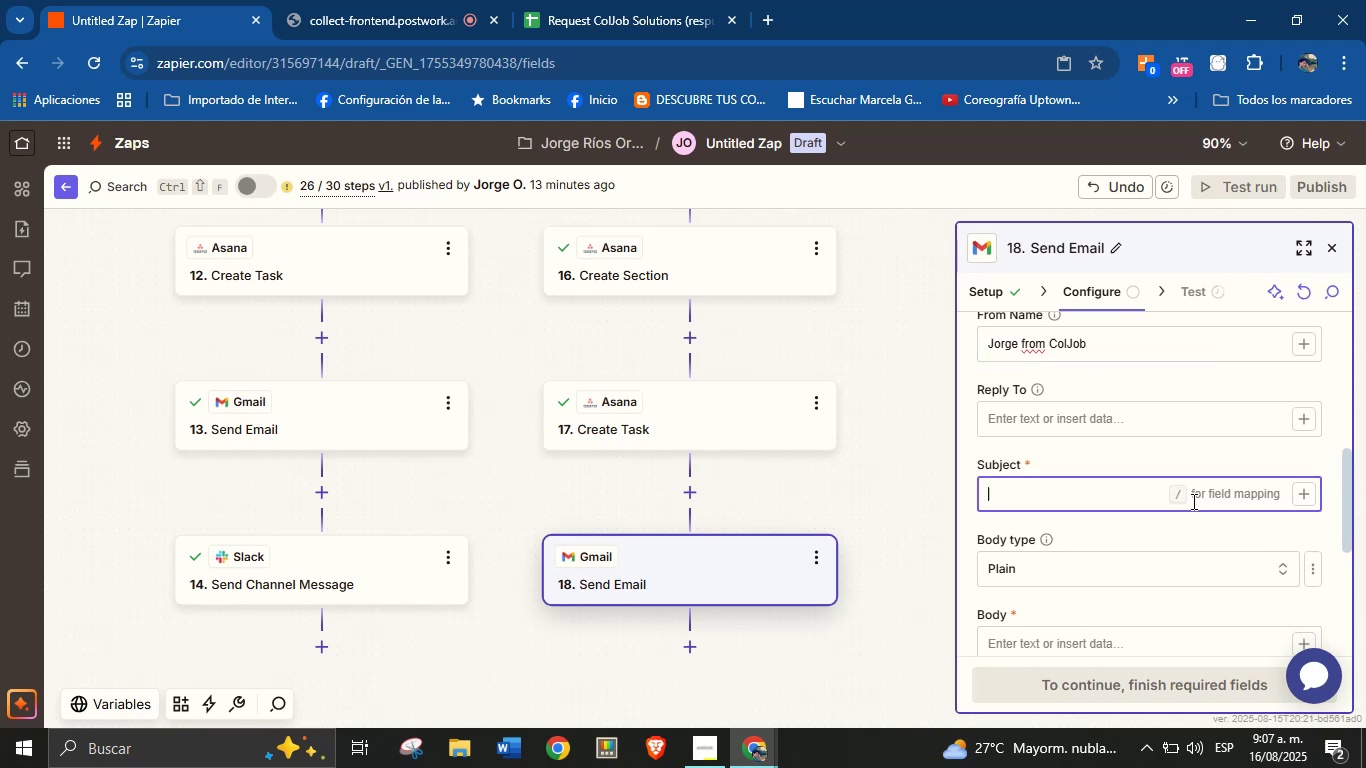 
left_click([1192, 501])
 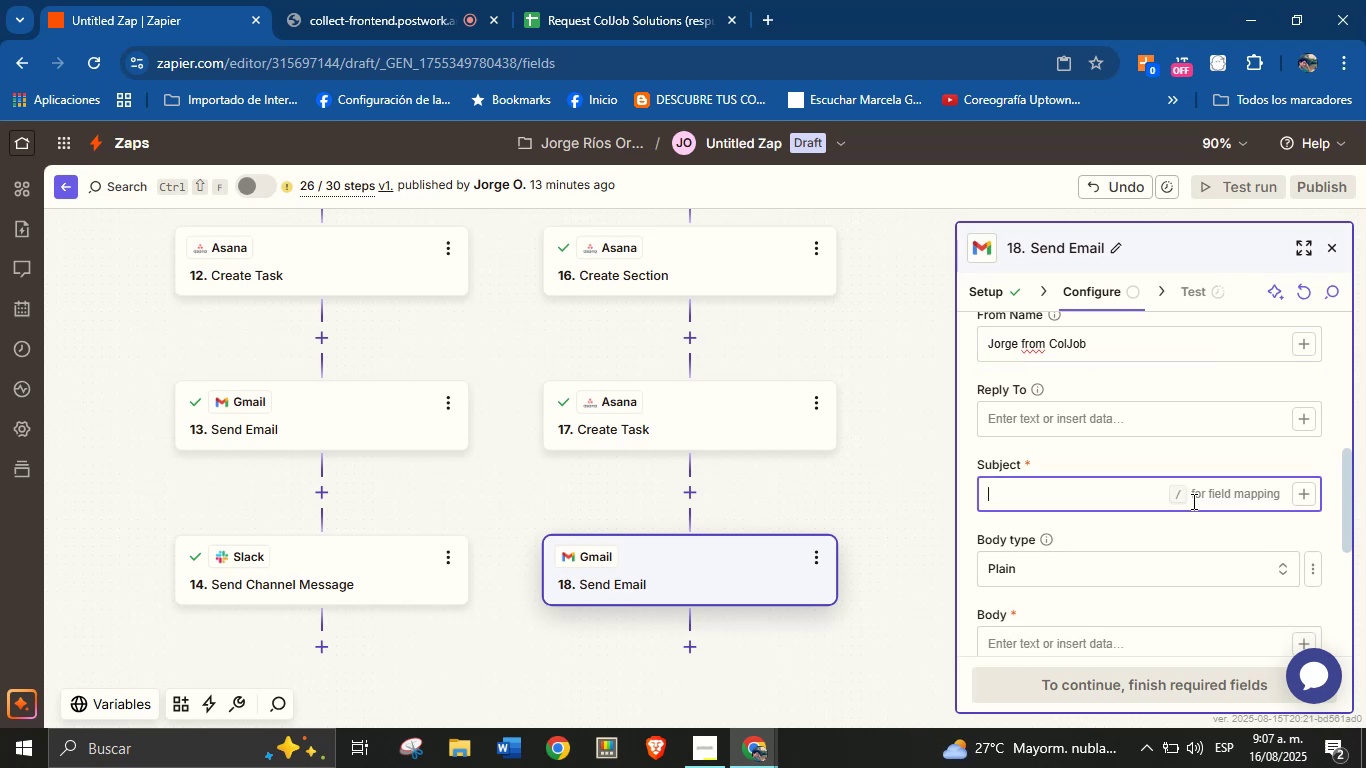 
type(Thank you for choosing our services!)
 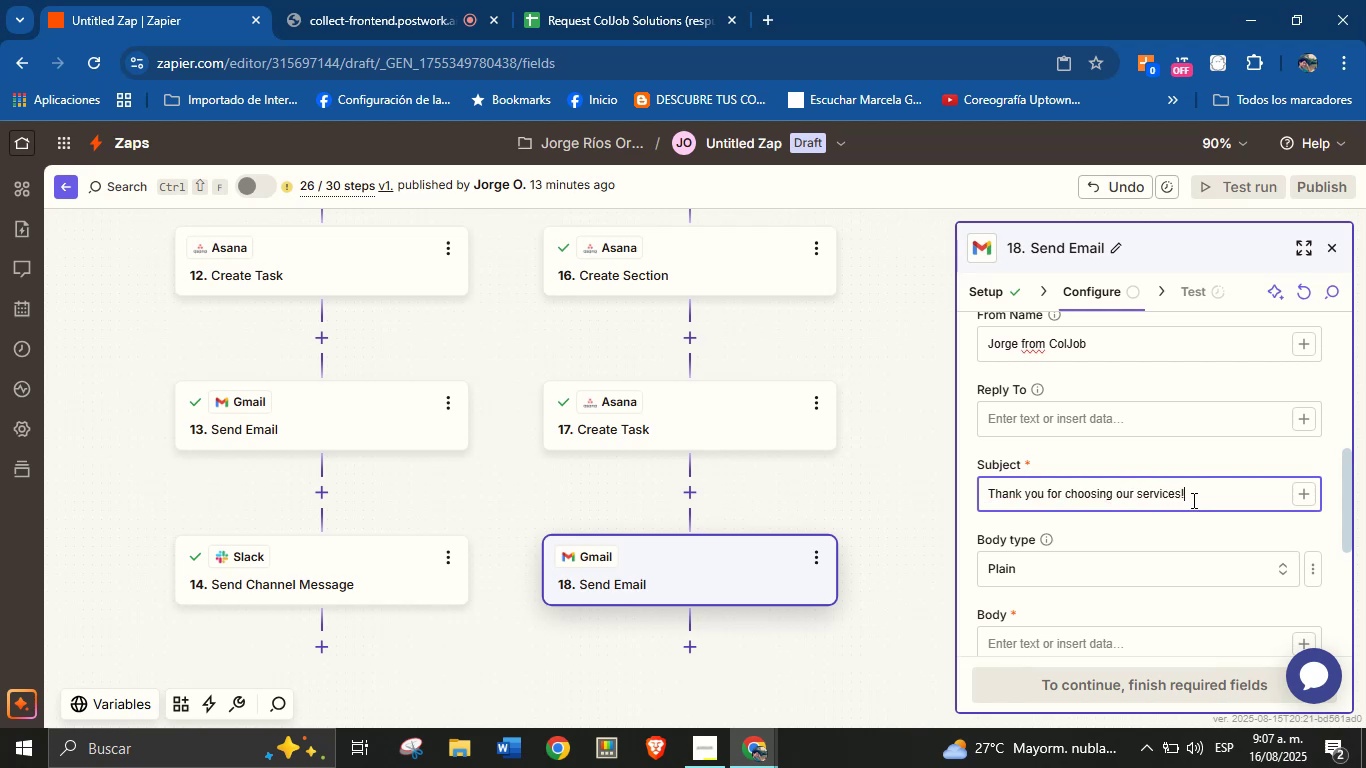 
left_click_drag(start_coordinate=[1344, 463], to_coordinate=[1340, 502])
 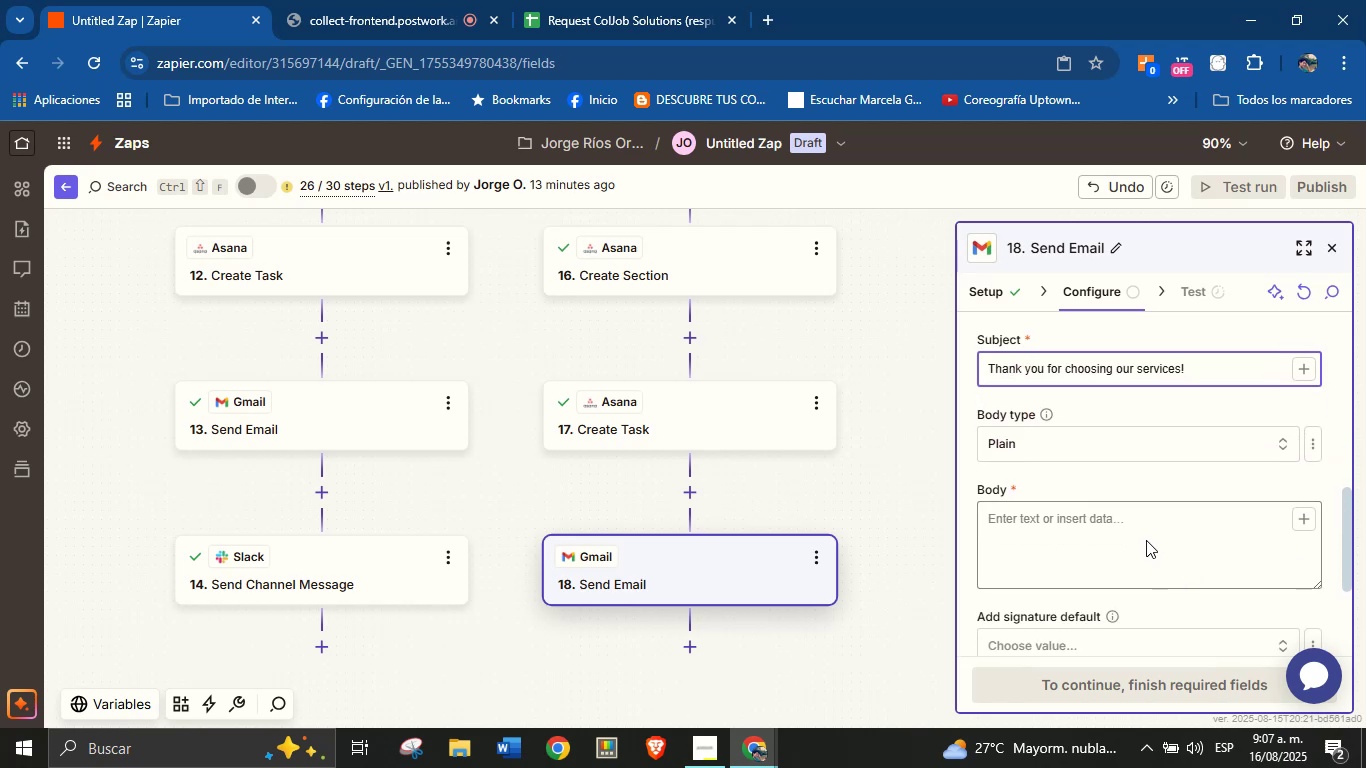 
left_click([1146, 540])
 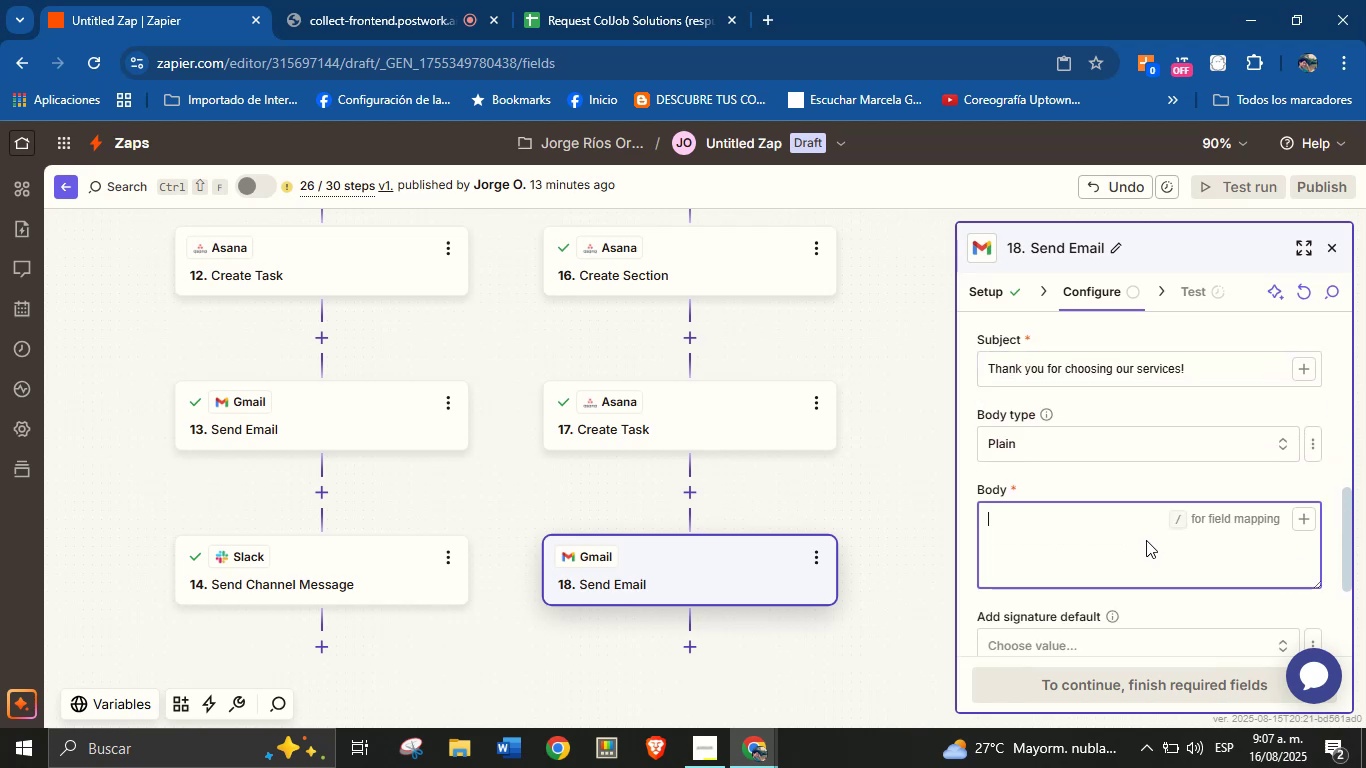 
type(Hello )
 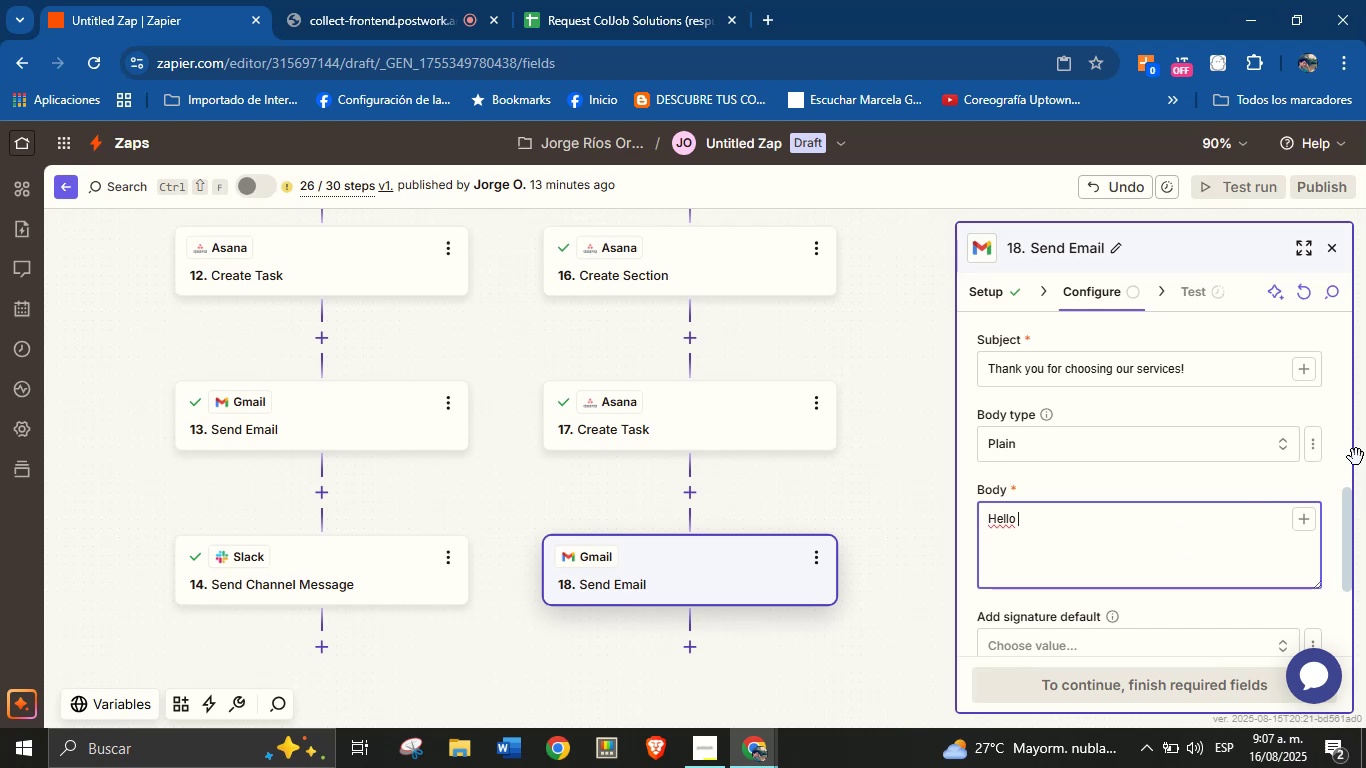 
left_click([1308, 515])
 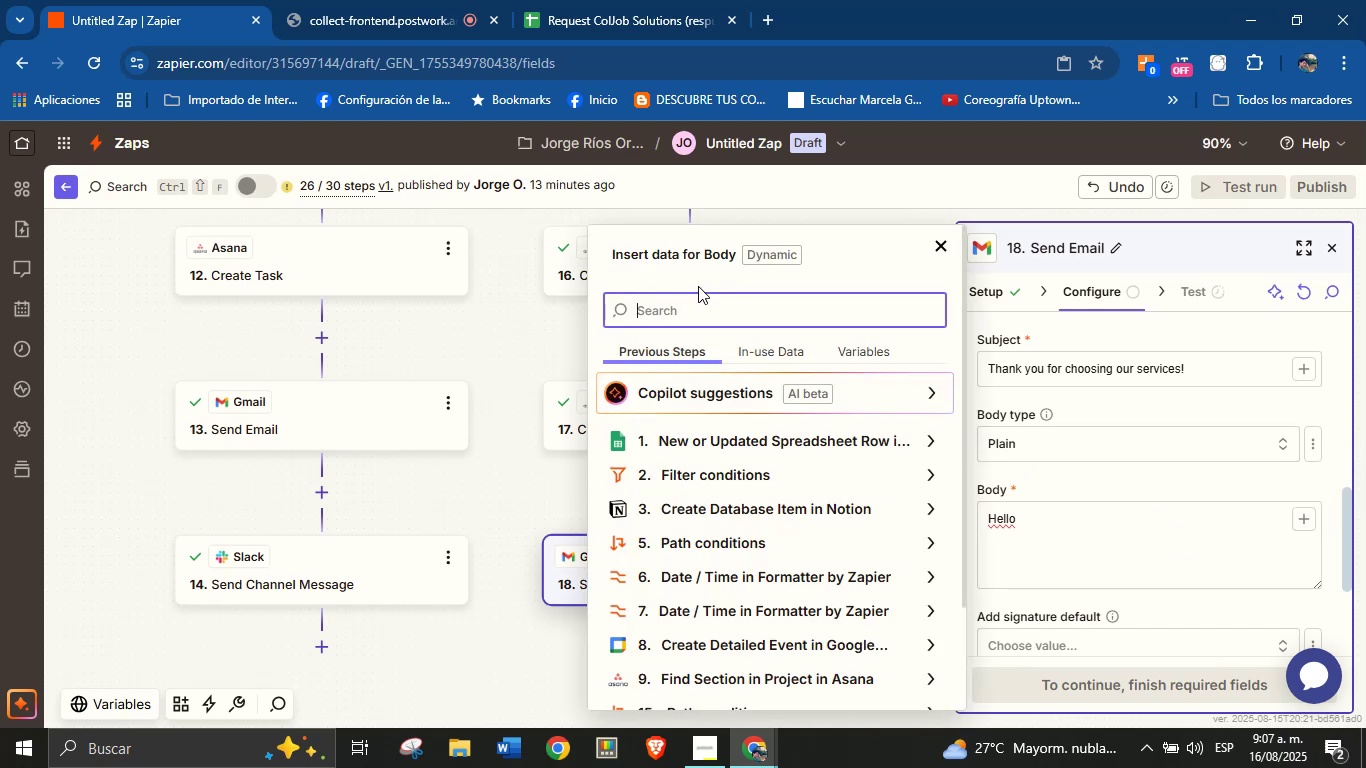 
type(name)
 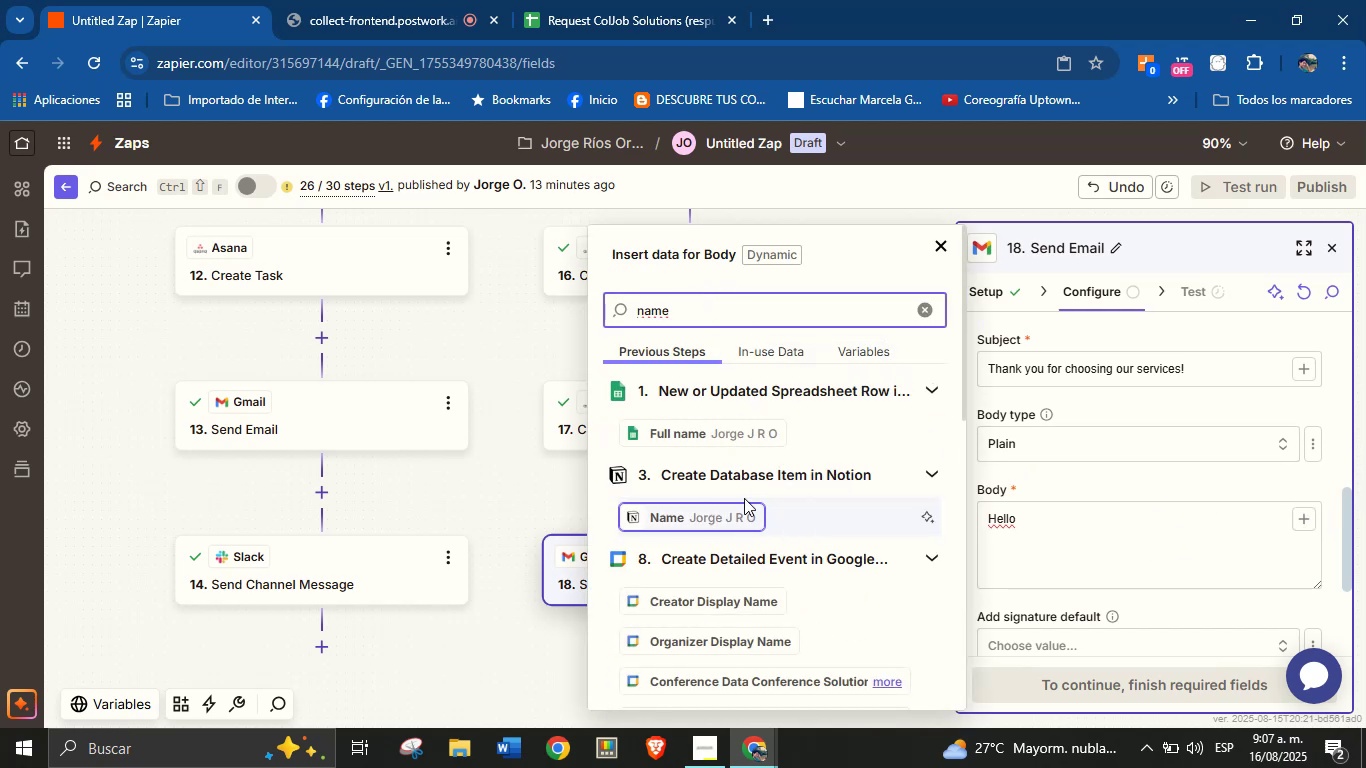 
left_click([737, 510])
 